 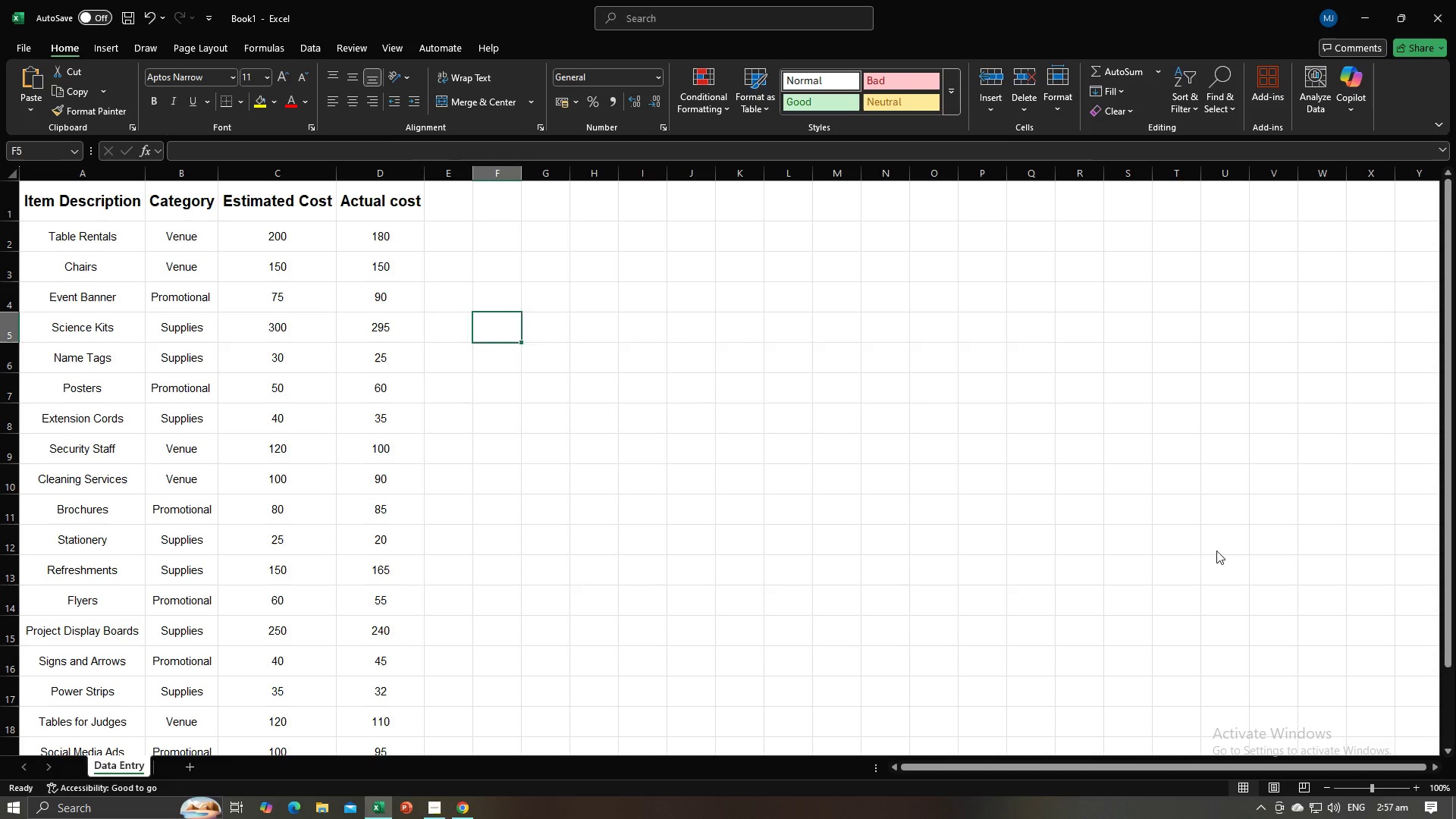 
key(Alt+AltLeft)
 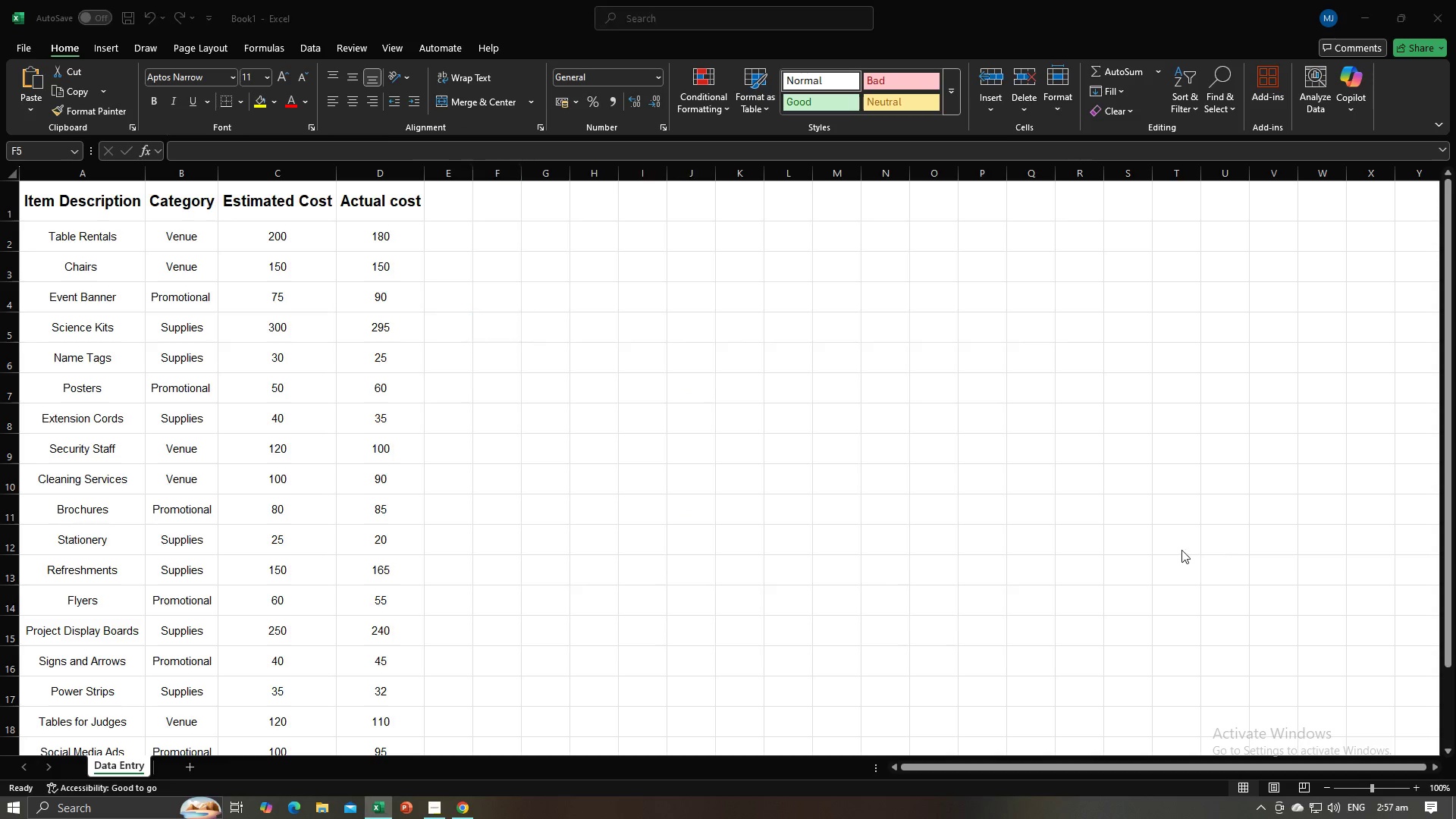 
key(Alt+Tab)
 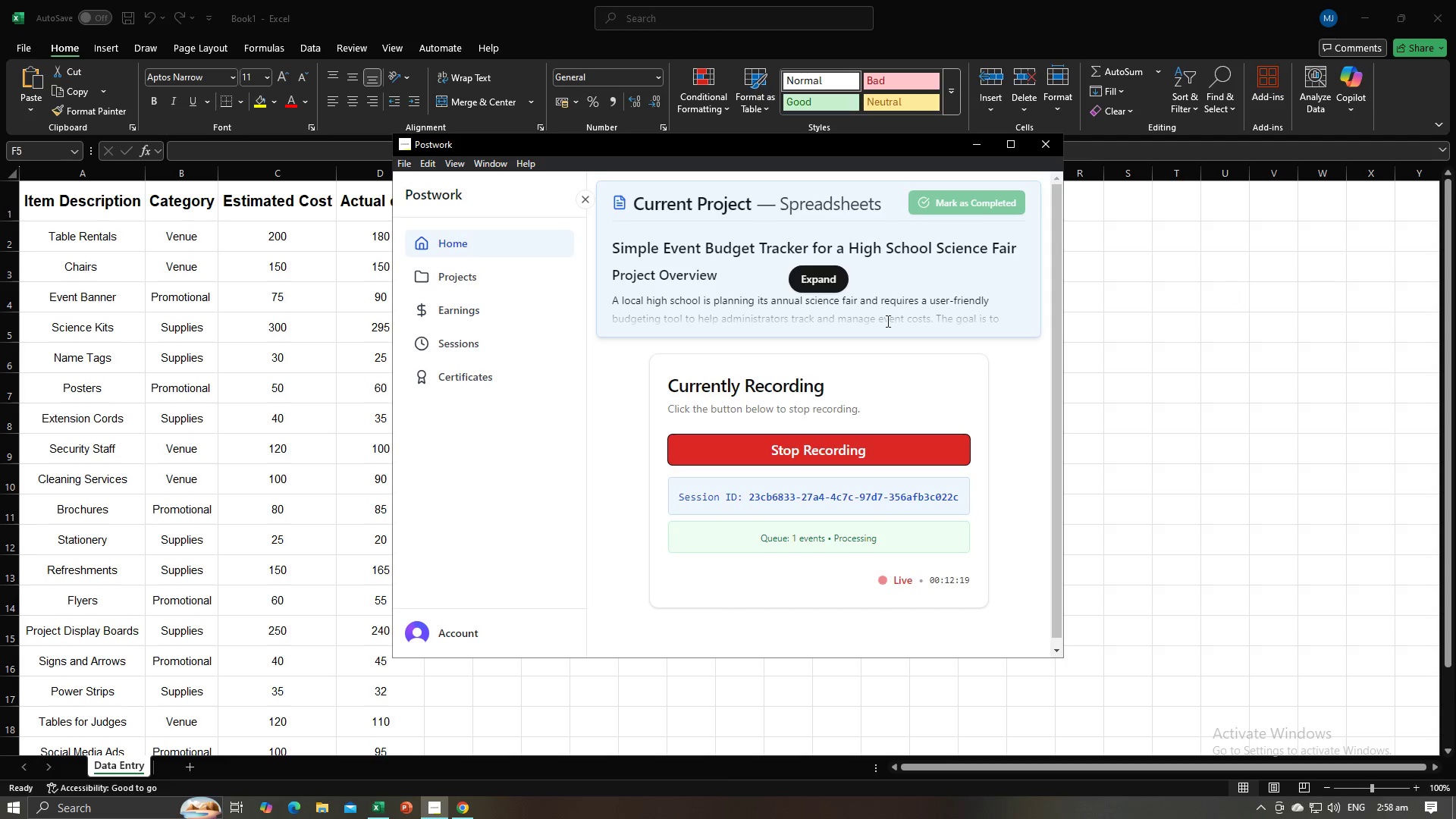 
wait(7.52)
 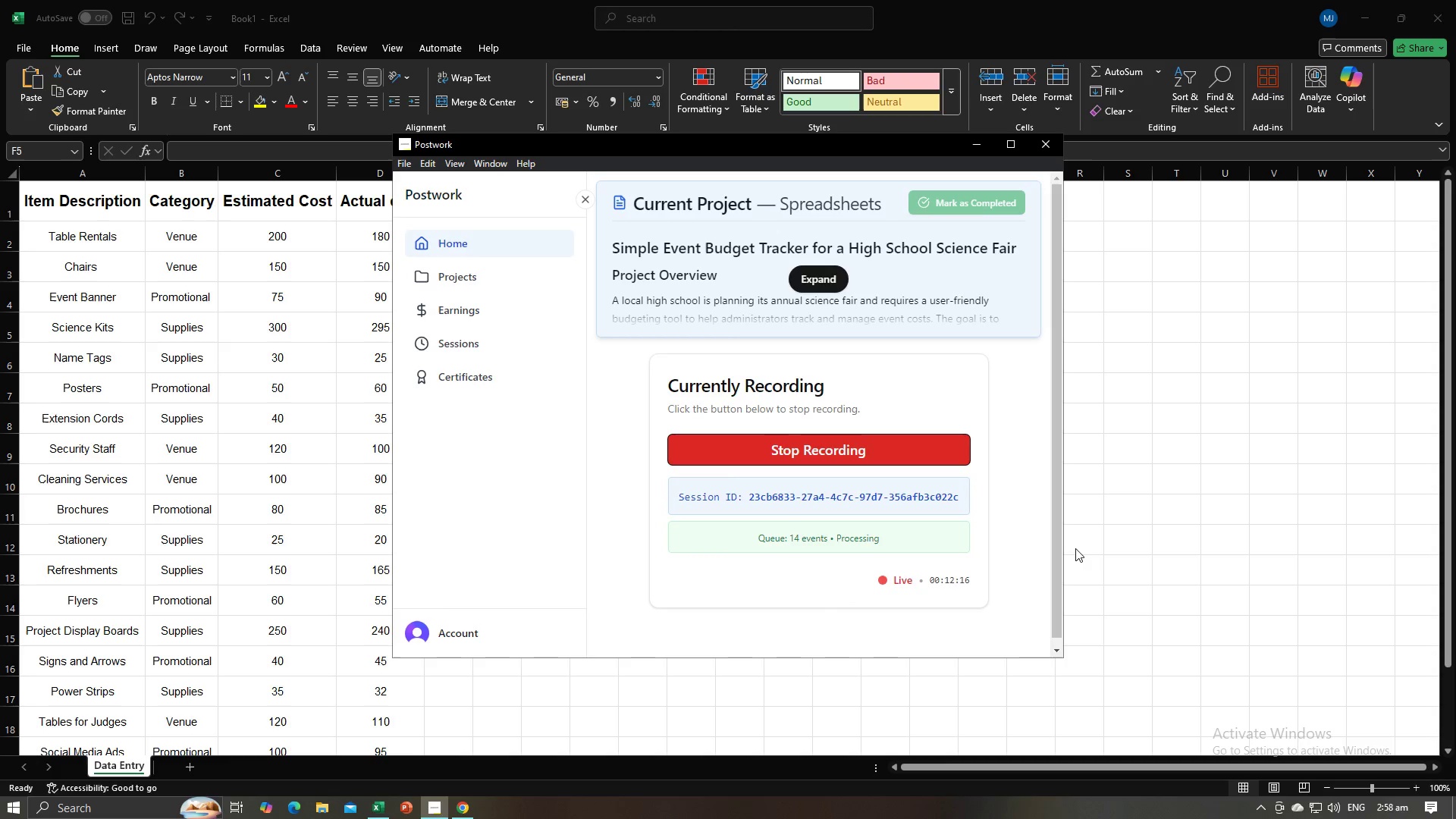 
left_click([162, 508])
 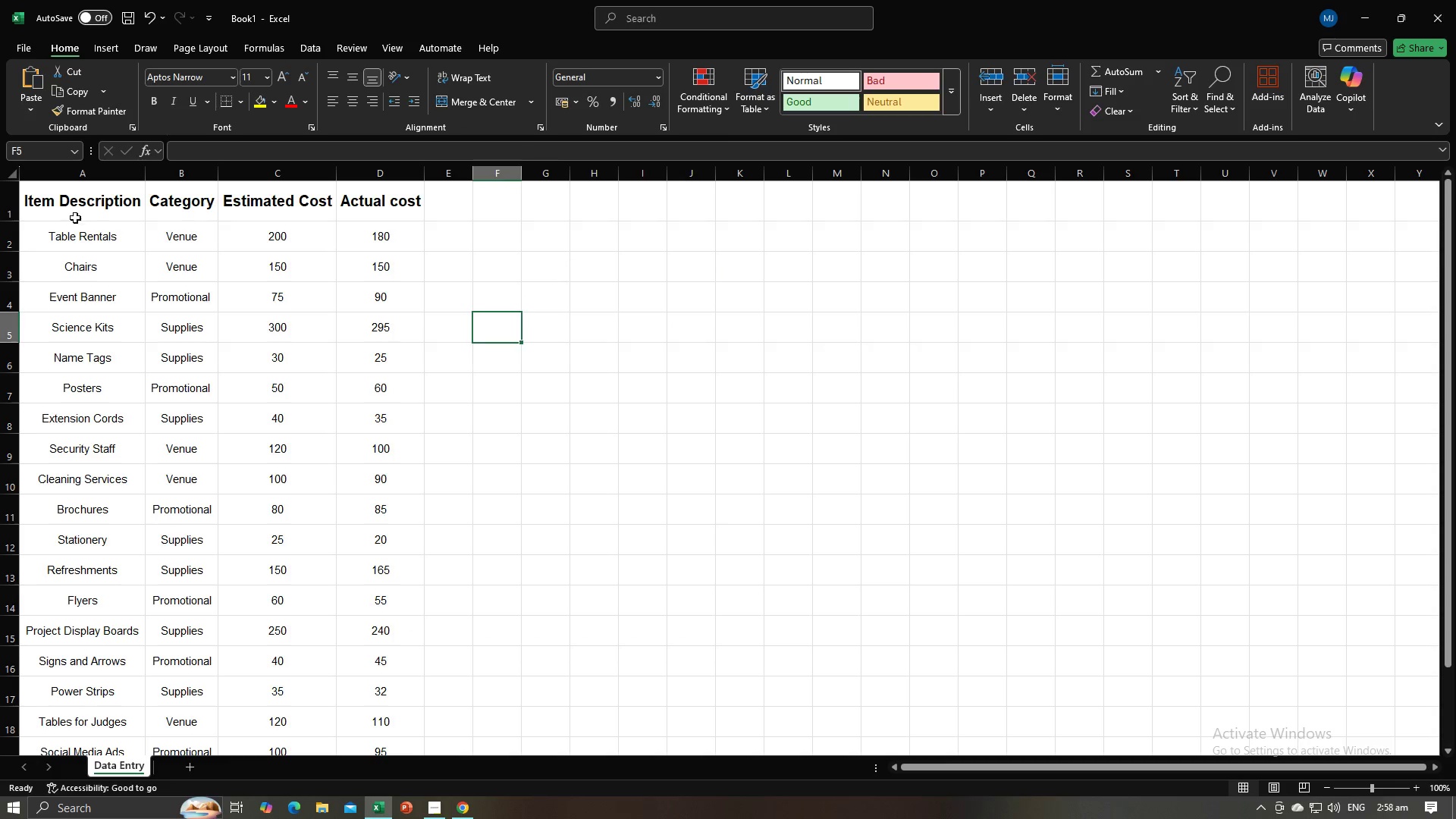 
left_click([196, 768])
 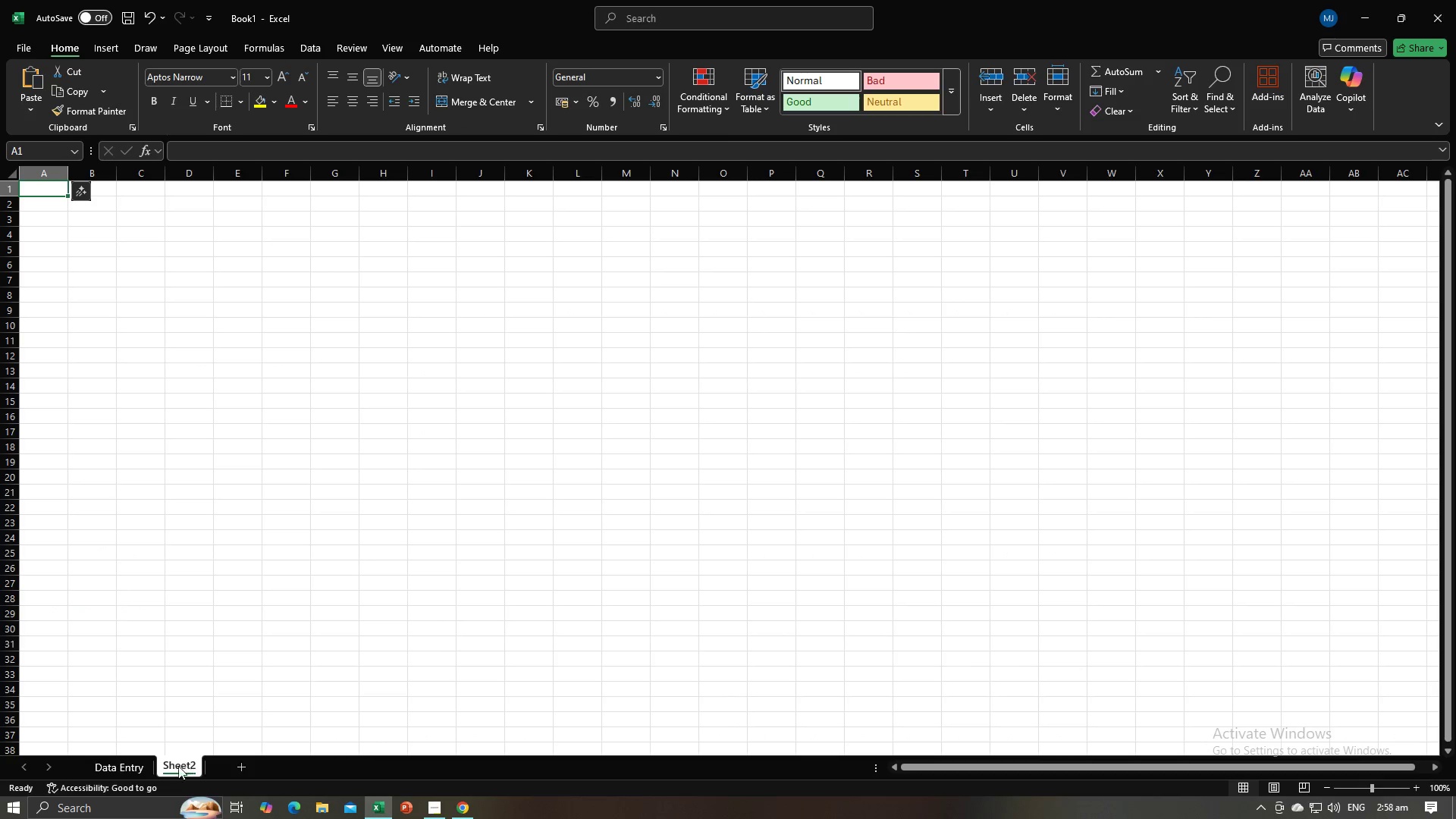 
left_click([97, 760])
 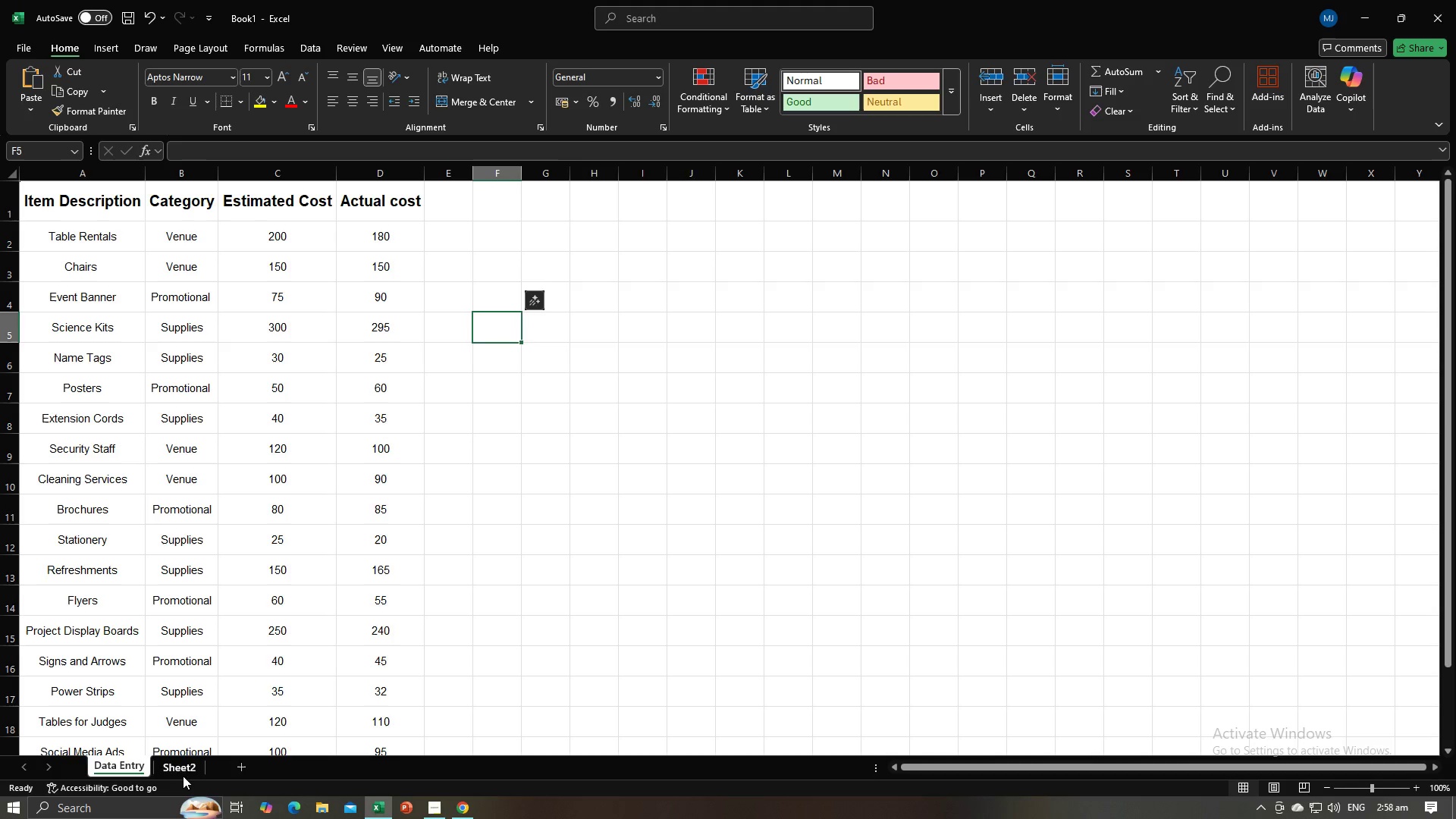 
left_click([182, 772])
 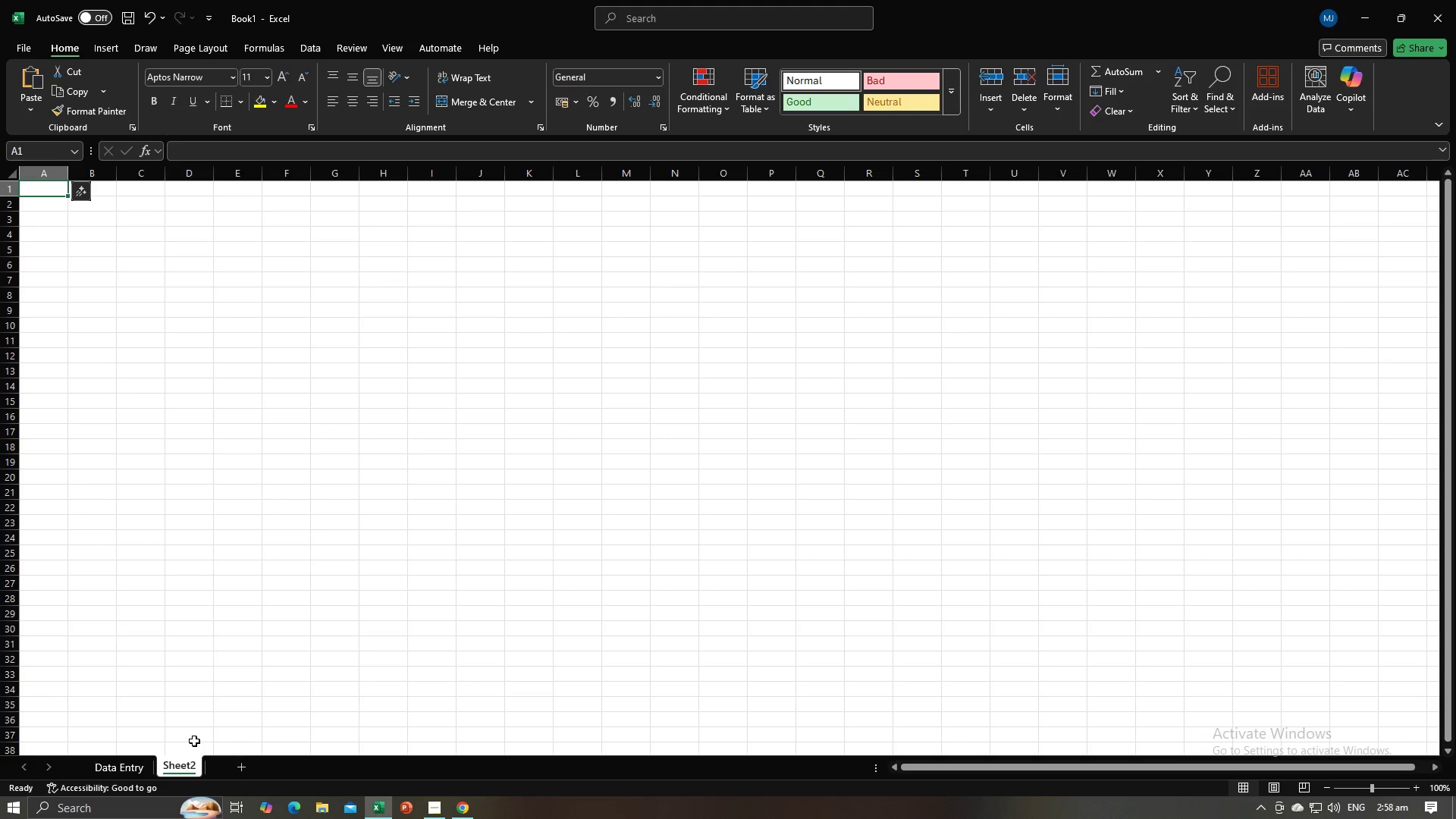 
key(Alt+Tab)
 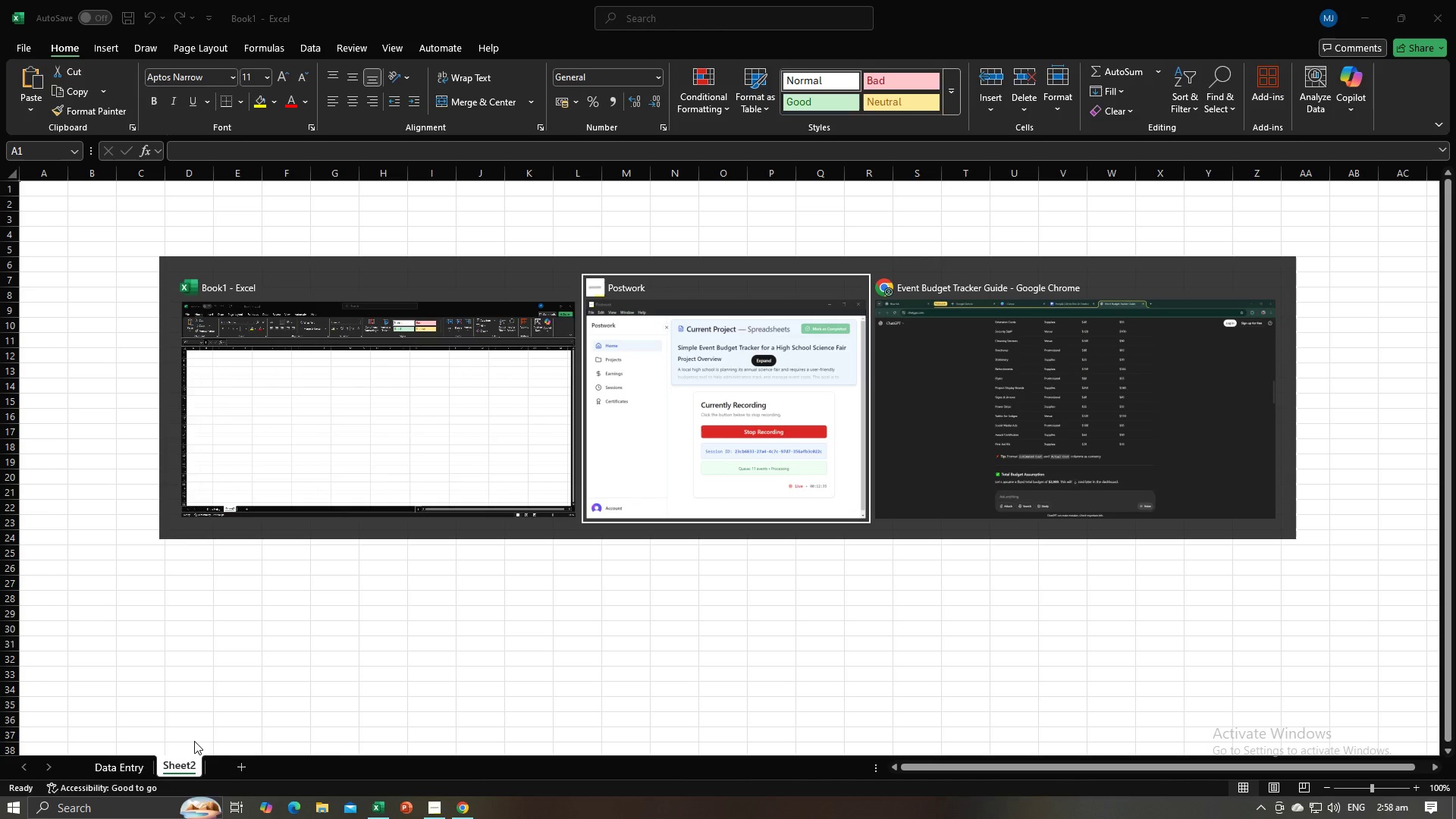 
key(Alt+Tab)
 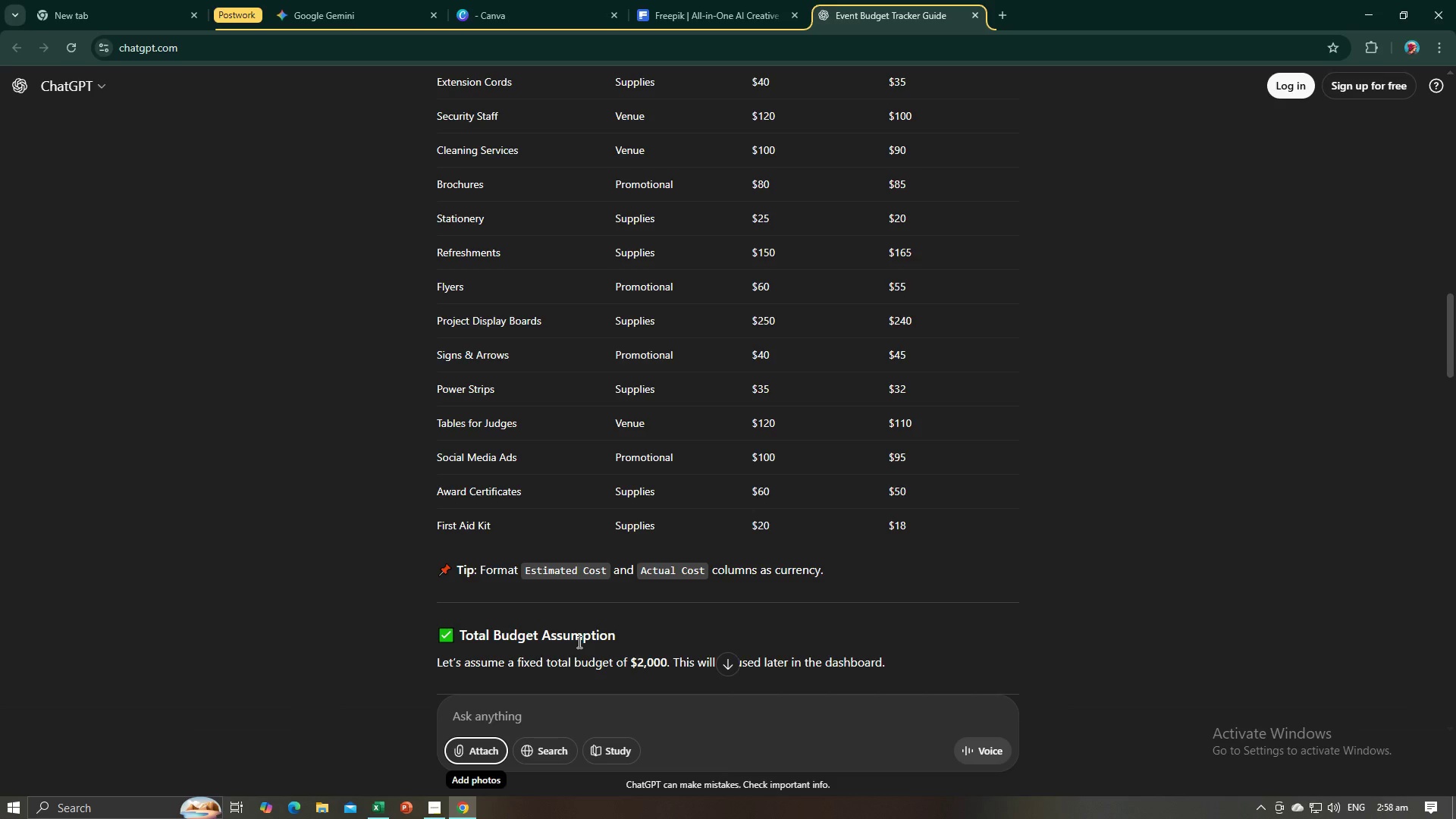 
scroll: coordinate [578, 642], scroll_direction: down, amount: 1.0
 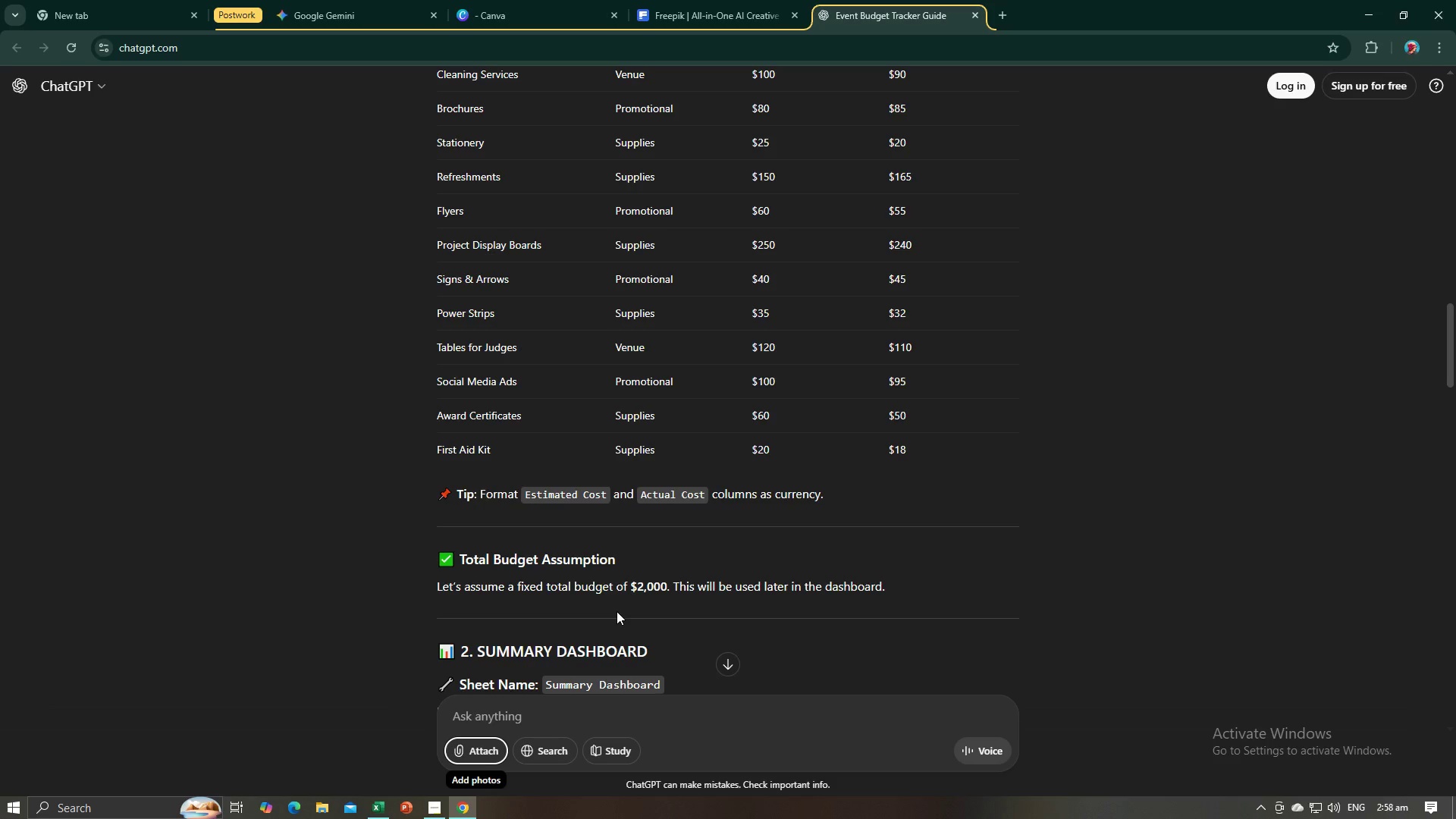 
wait(8.89)
 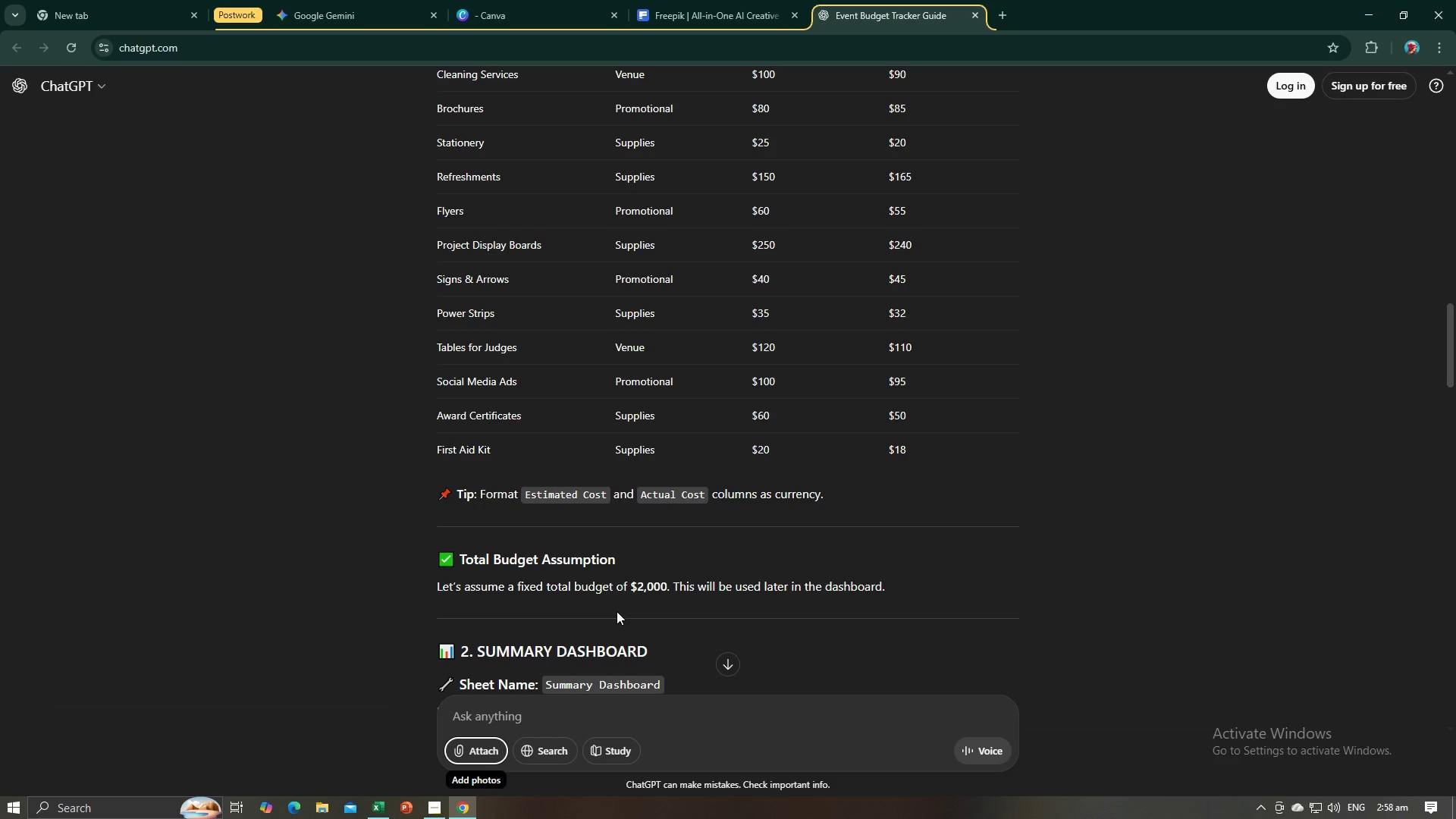 
scroll: coordinate [617, 611], scroll_direction: up, amount: 4.0
 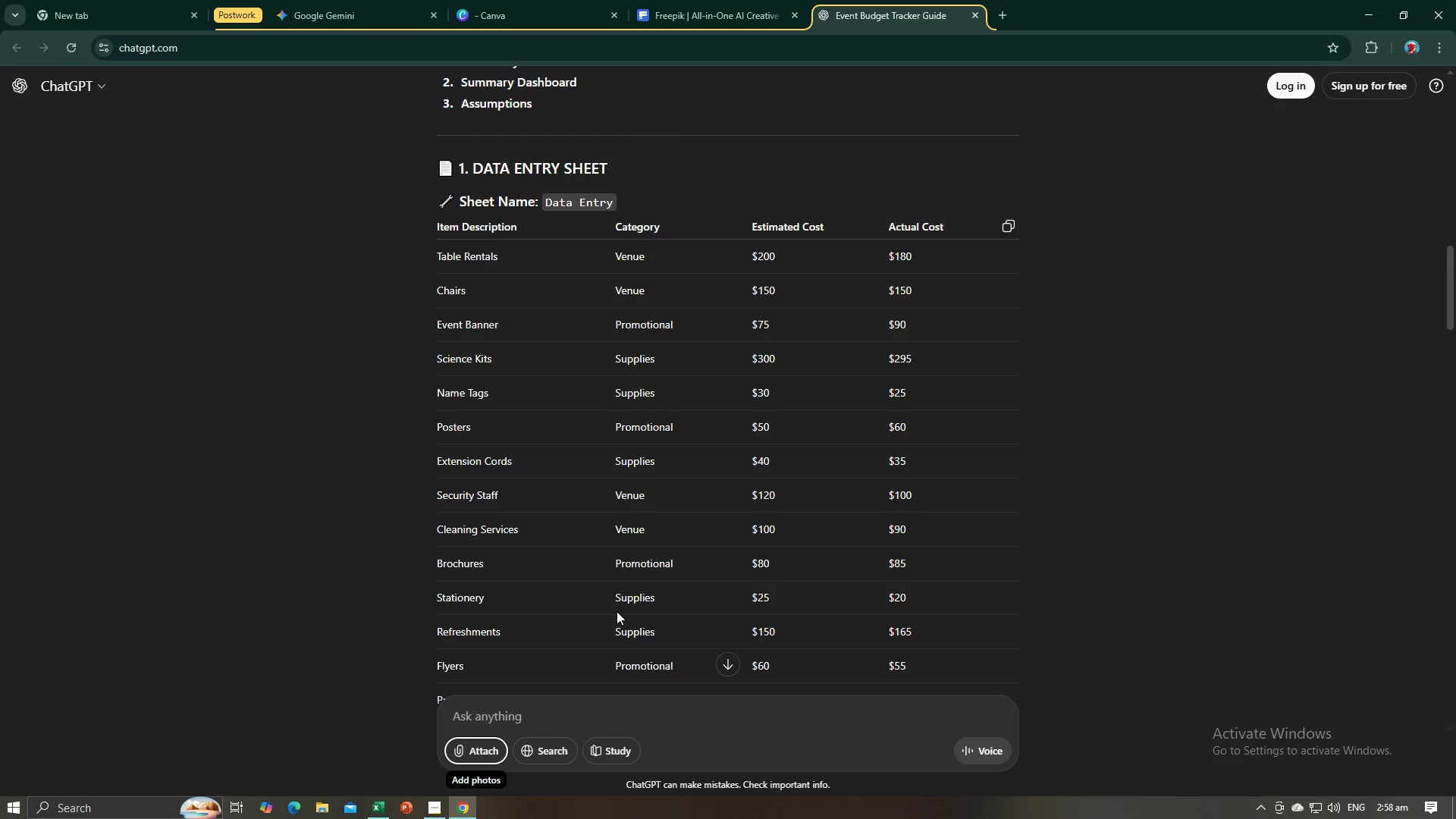 
scroll: coordinate [617, 611], scroll_direction: down, amount: 6.0
 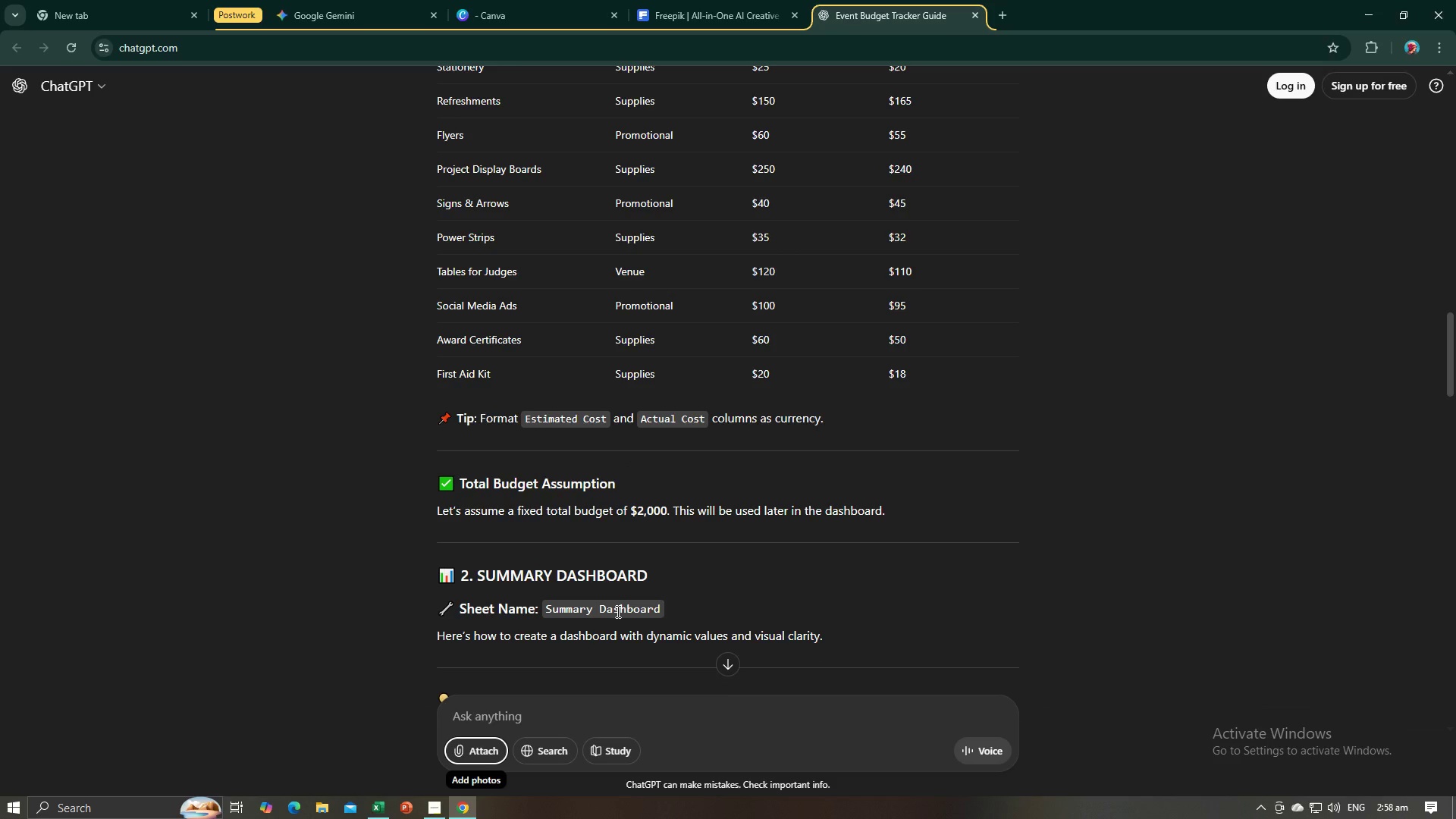 
wait(7.77)
 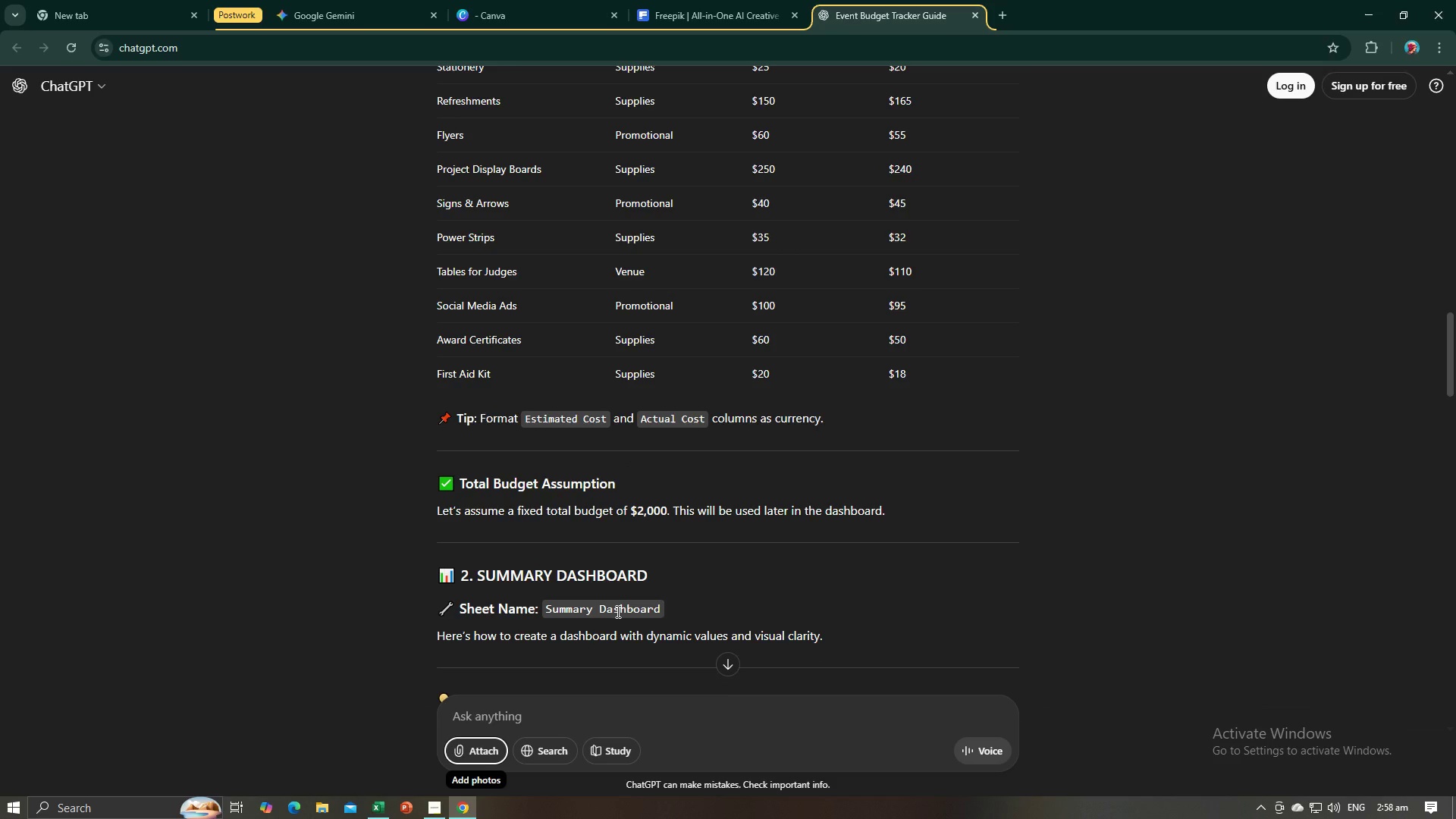 
scroll: coordinate [617, 611], scroll_direction: down, amount: 2.0
 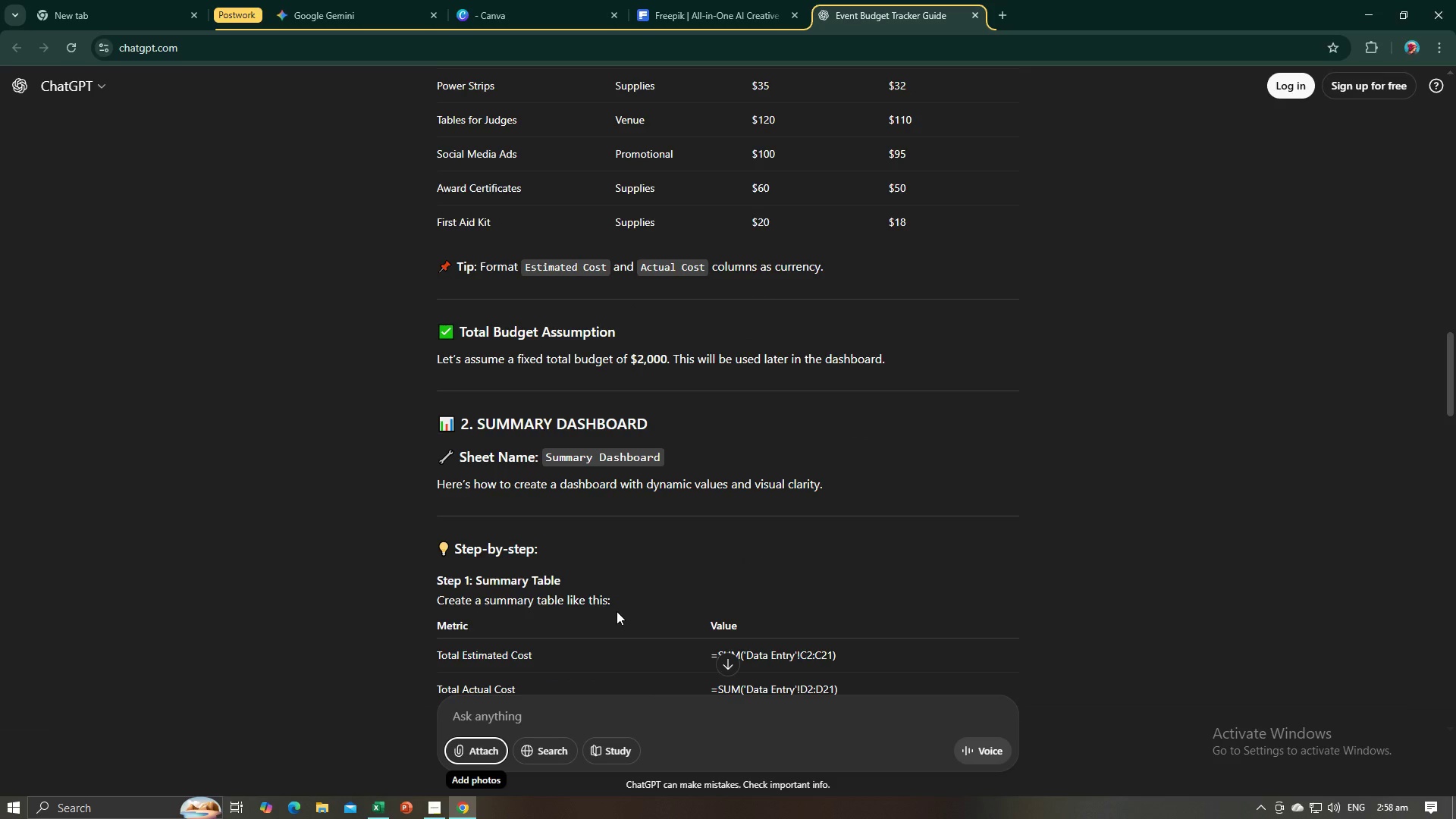 
wait(8.16)
 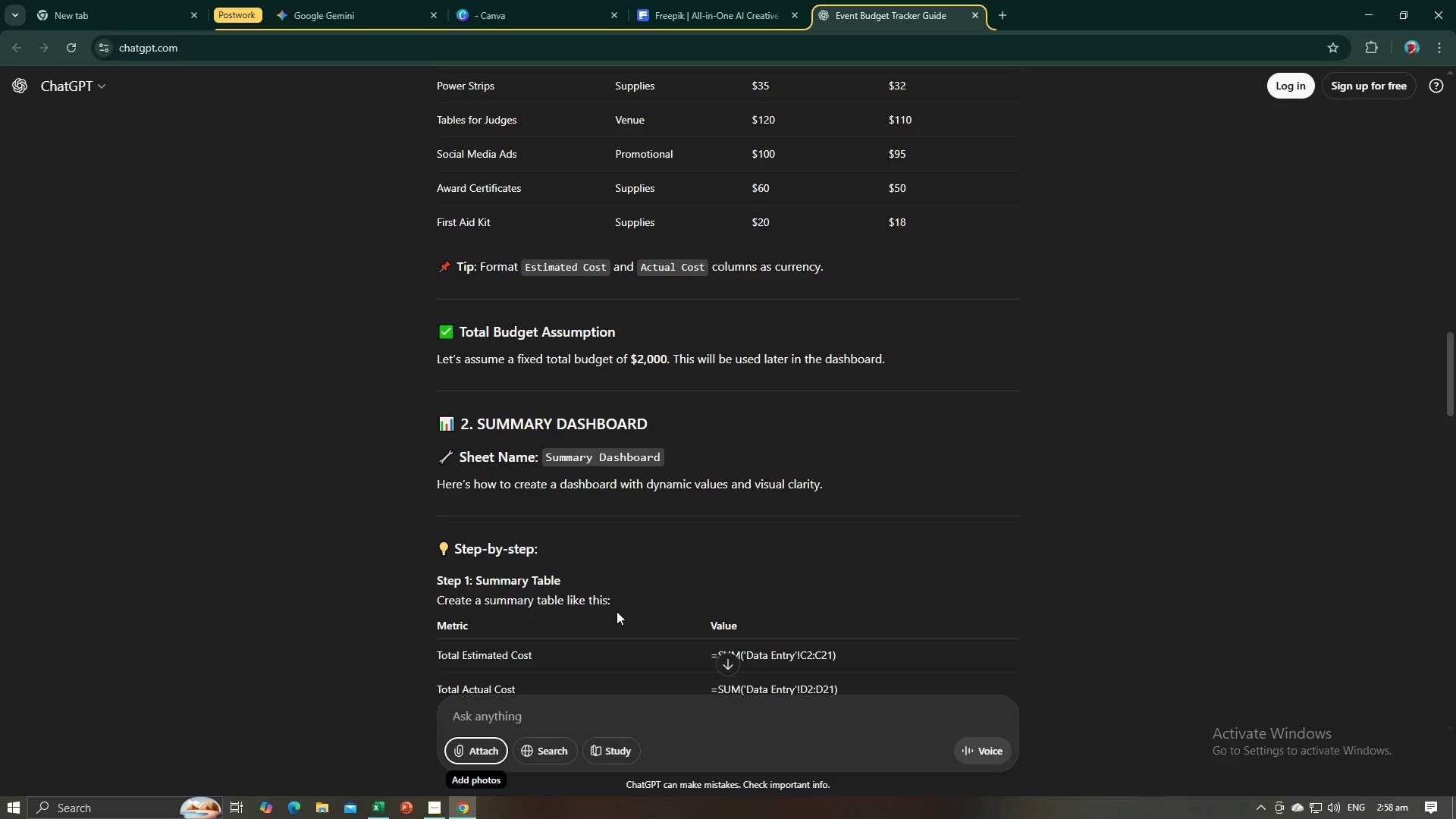 
scroll: coordinate [617, 611], scroll_direction: down, amount: 2.0
 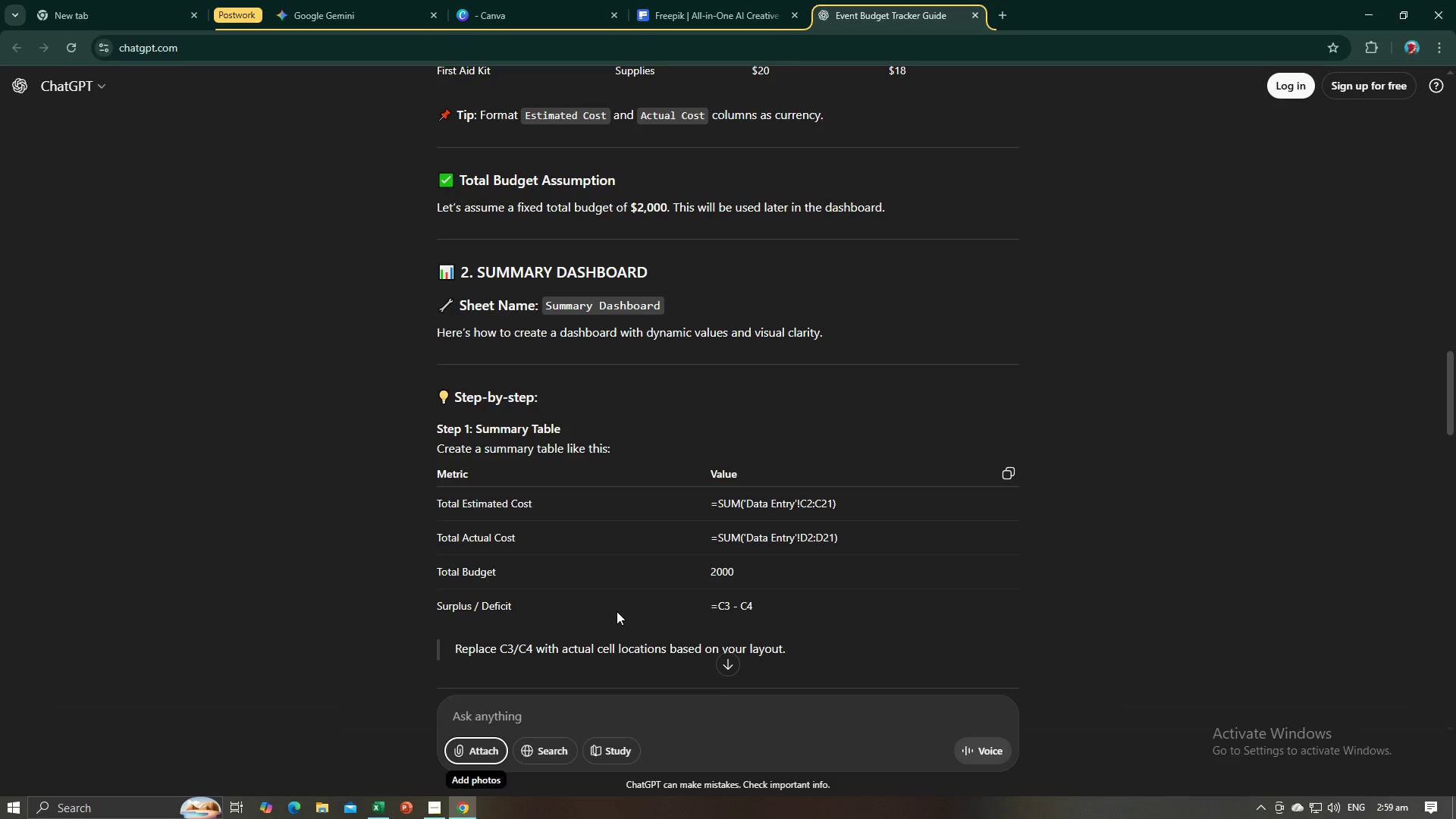 
wait(6.28)
 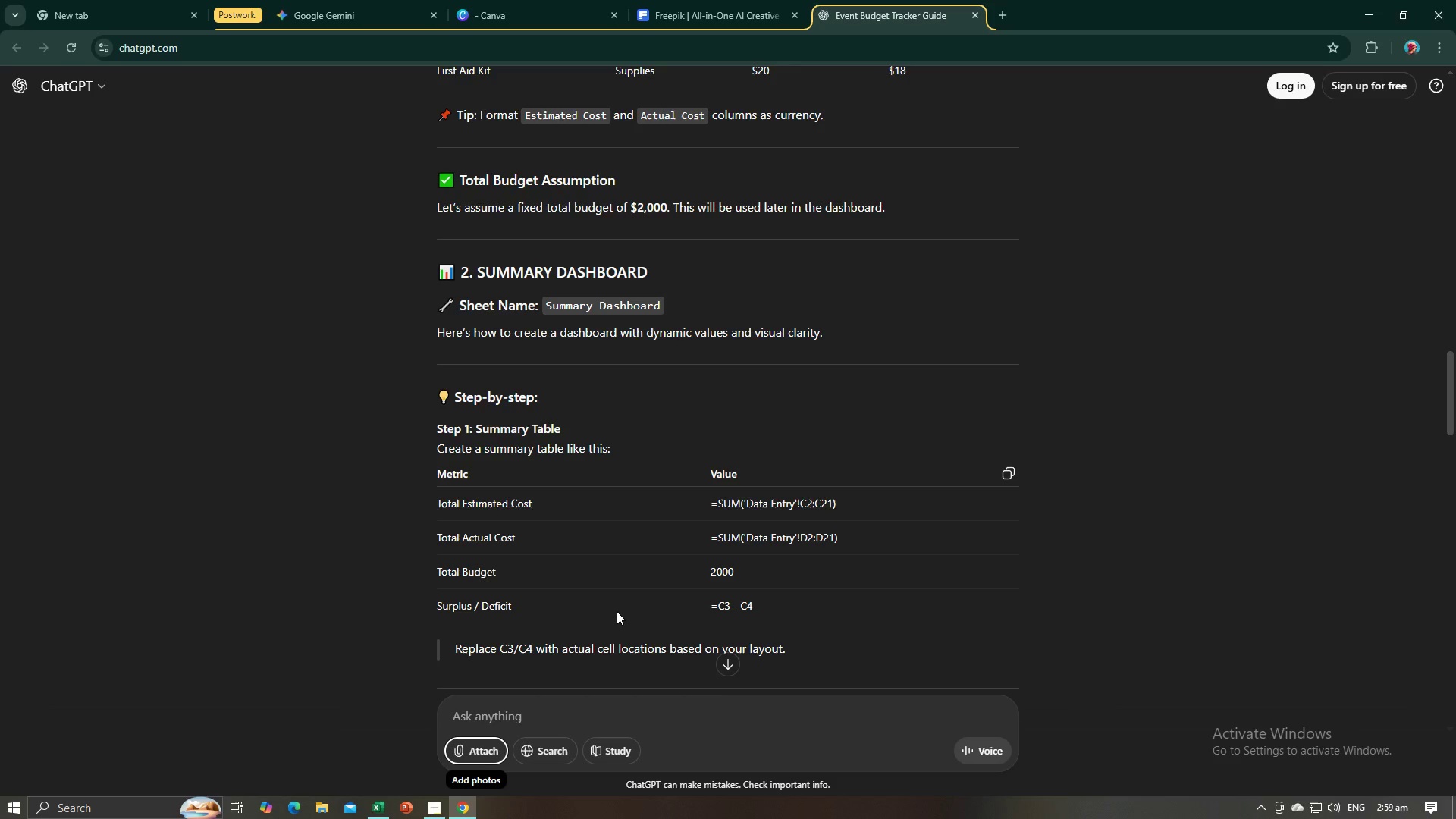 
scroll: coordinate [617, 611], scroll_direction: down, amount: 3.0
 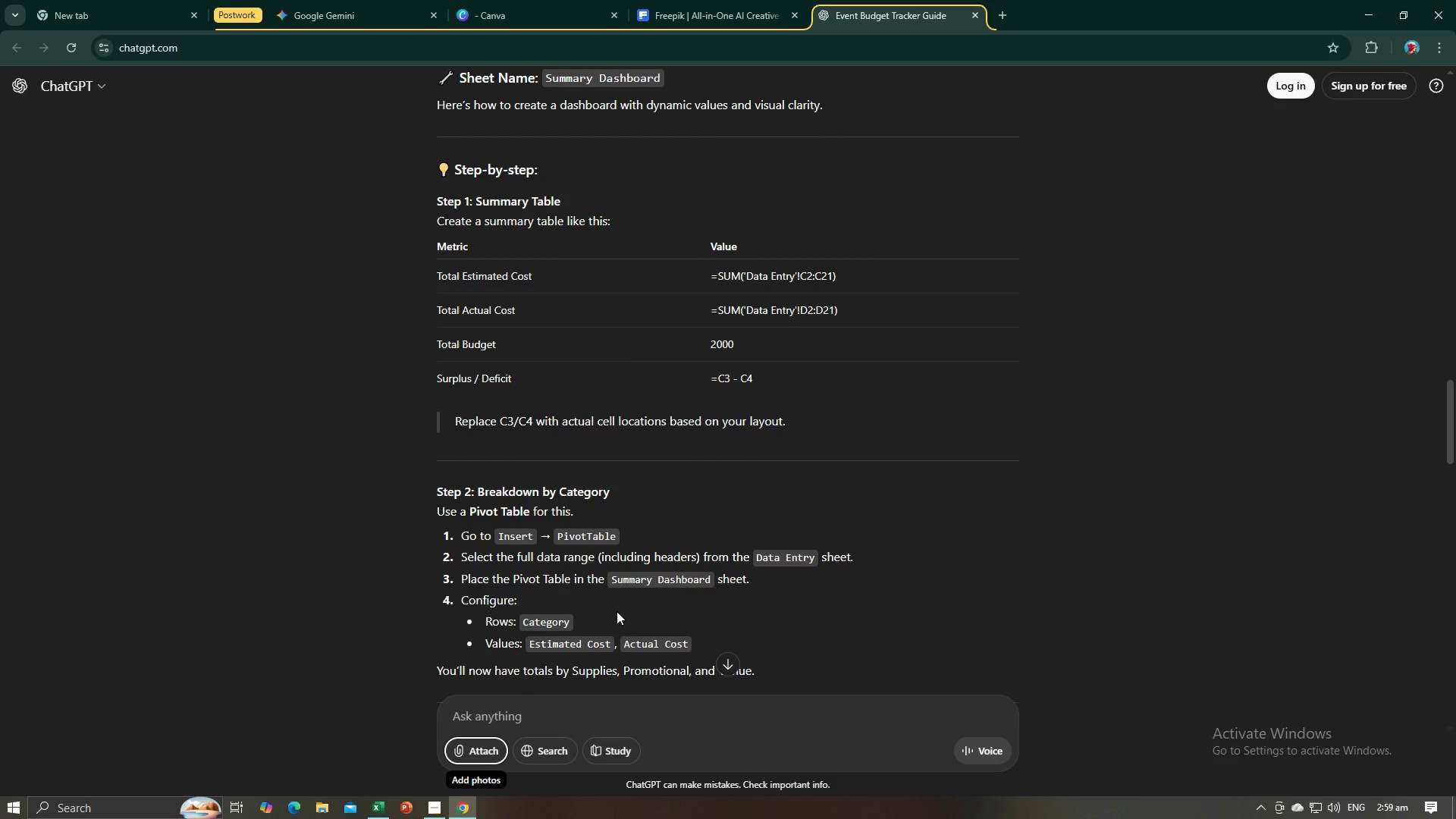 
wait(10.53)
 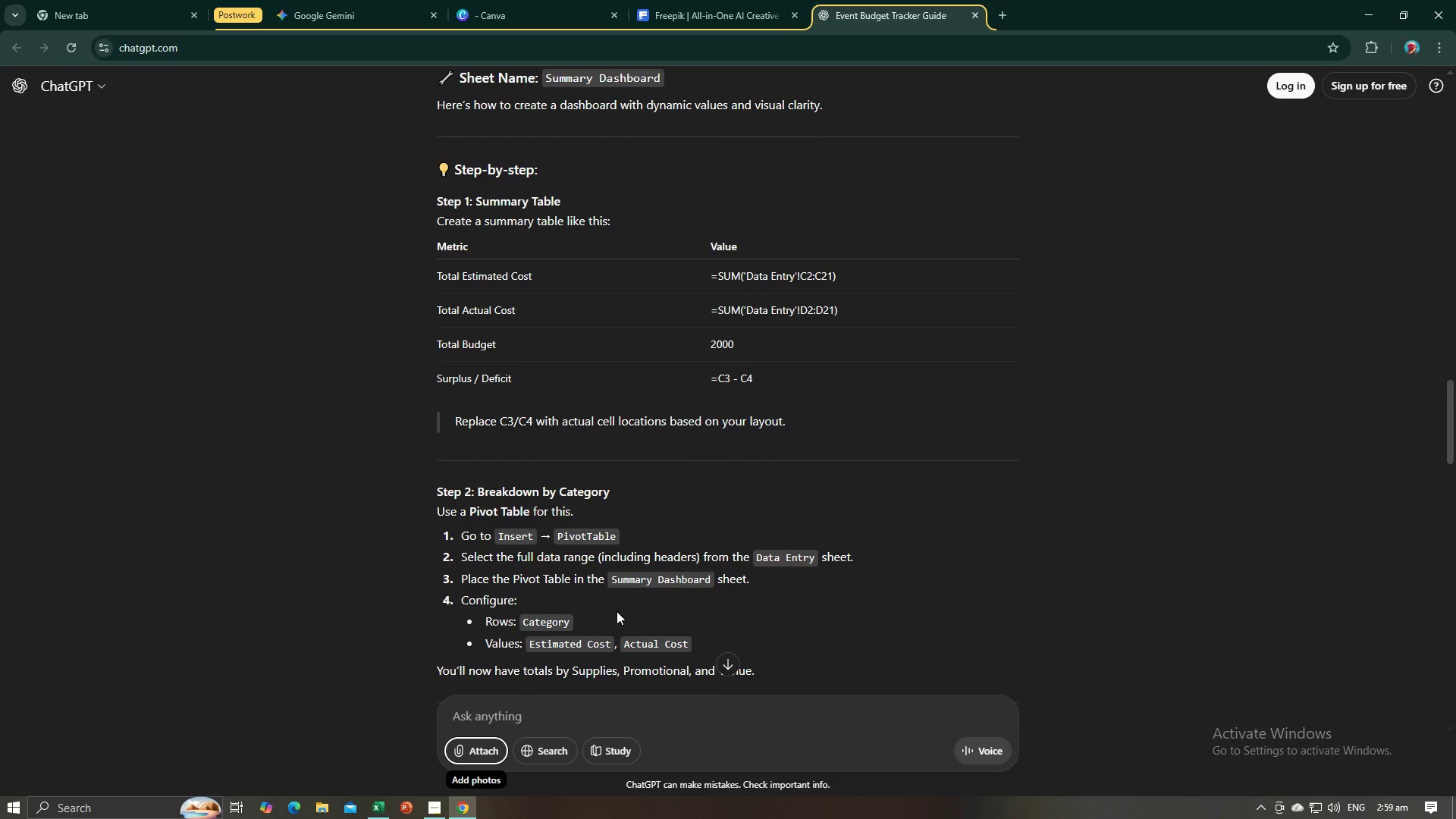 
scroll: coordinate [617, 611], scroll_direction: down, amount: 7.0
 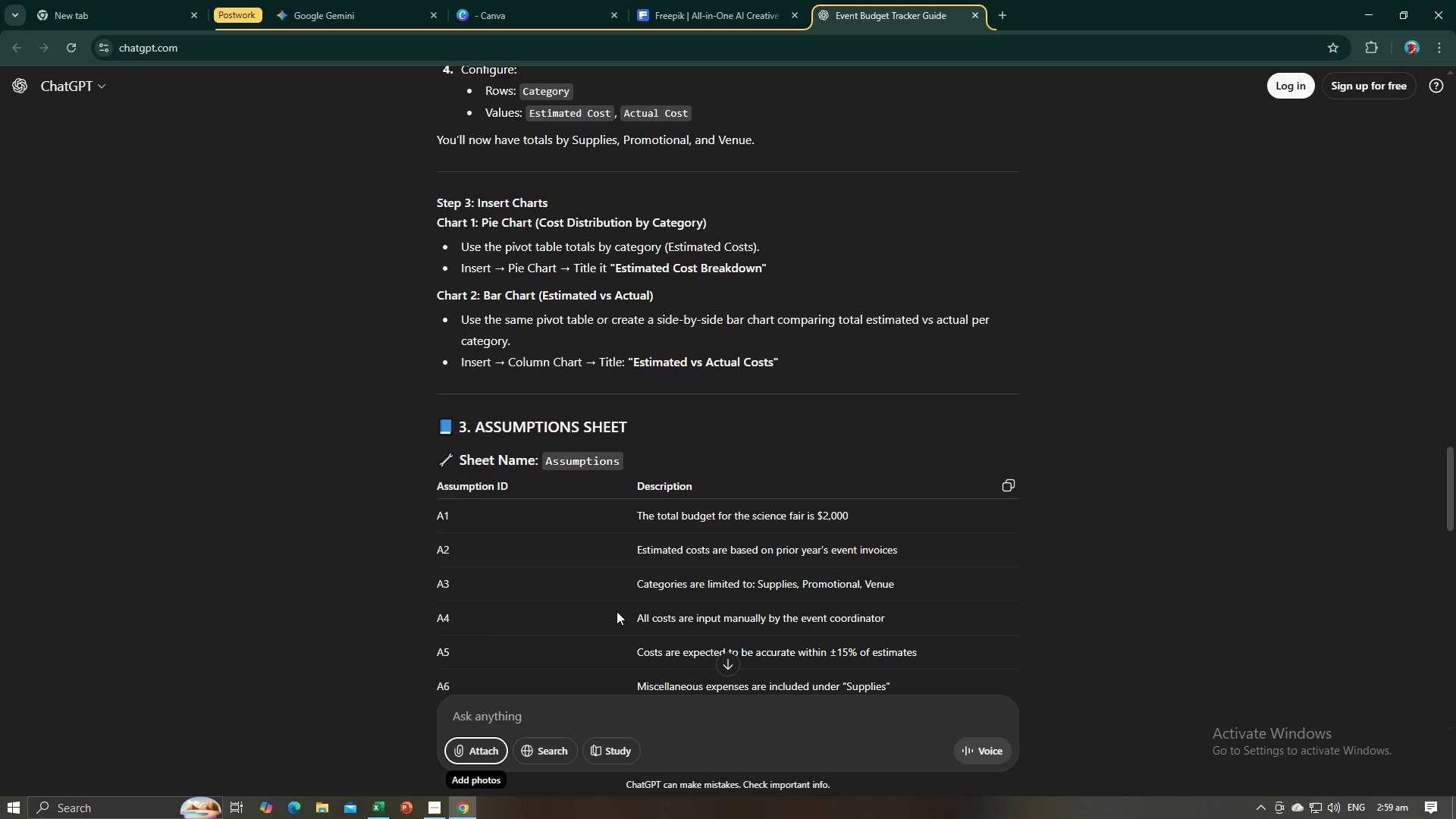 
key(Alt+AltLeft)
 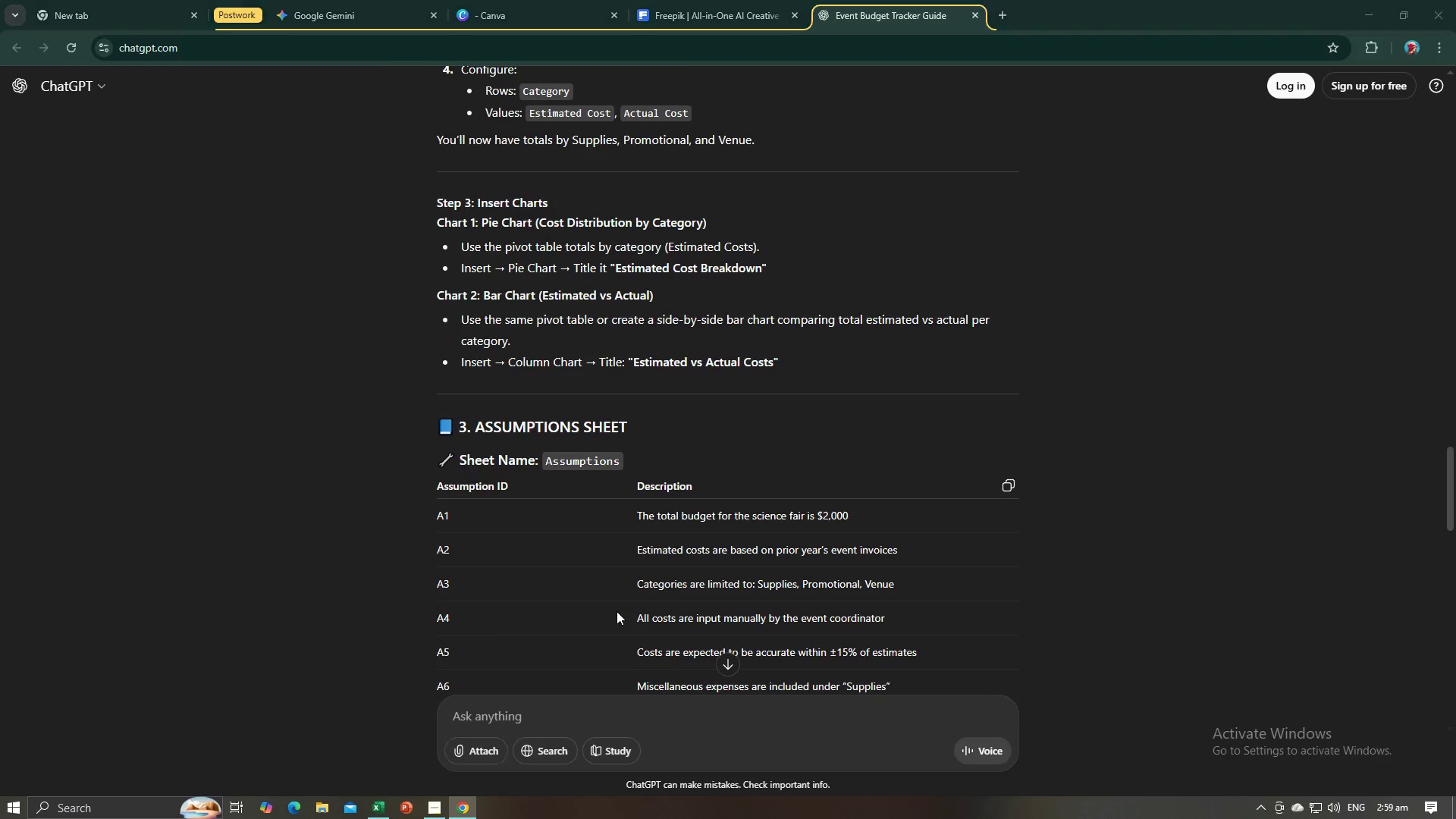 
key(Alt+Tab)
 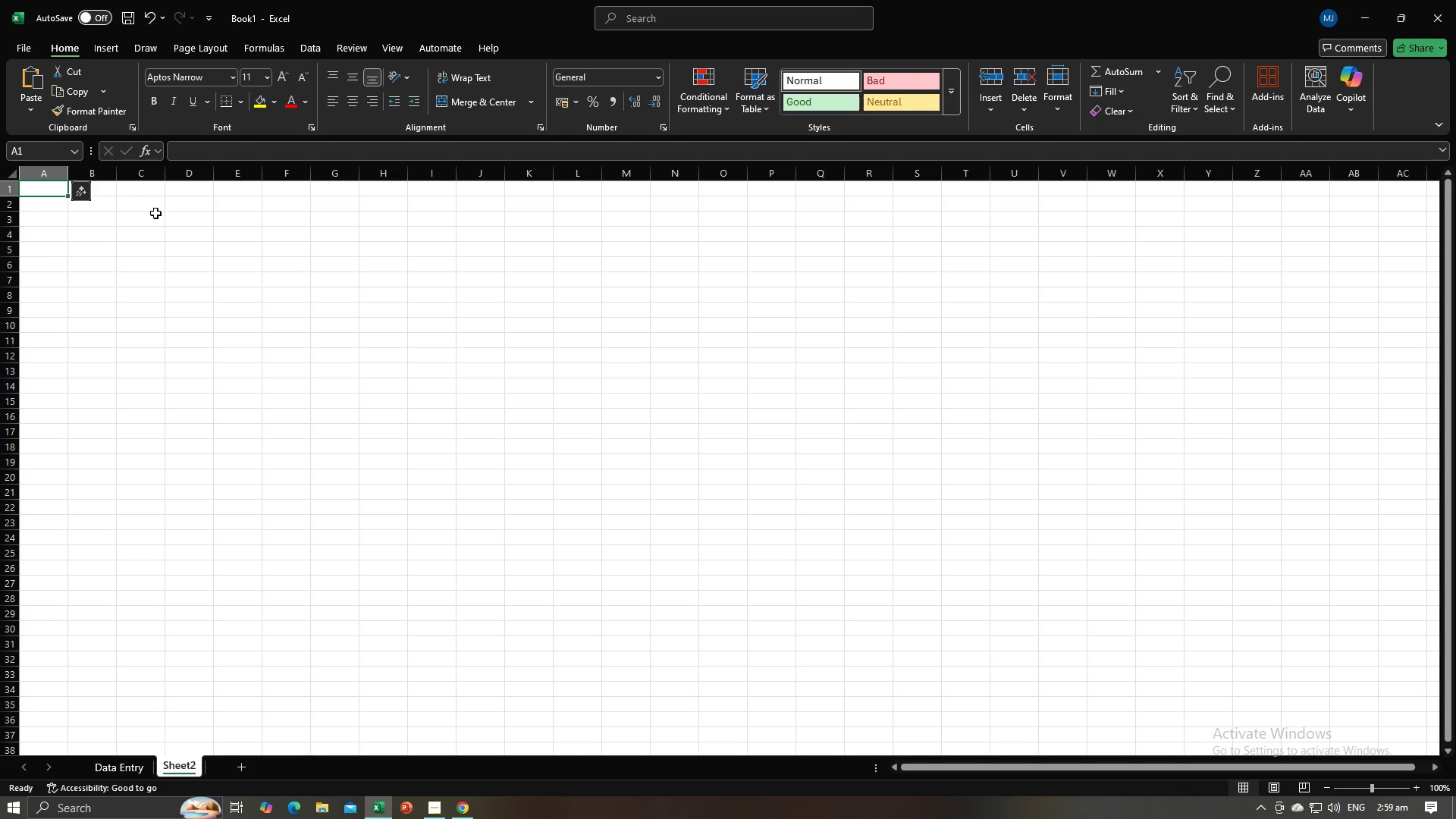 
left_click([98, 45])
 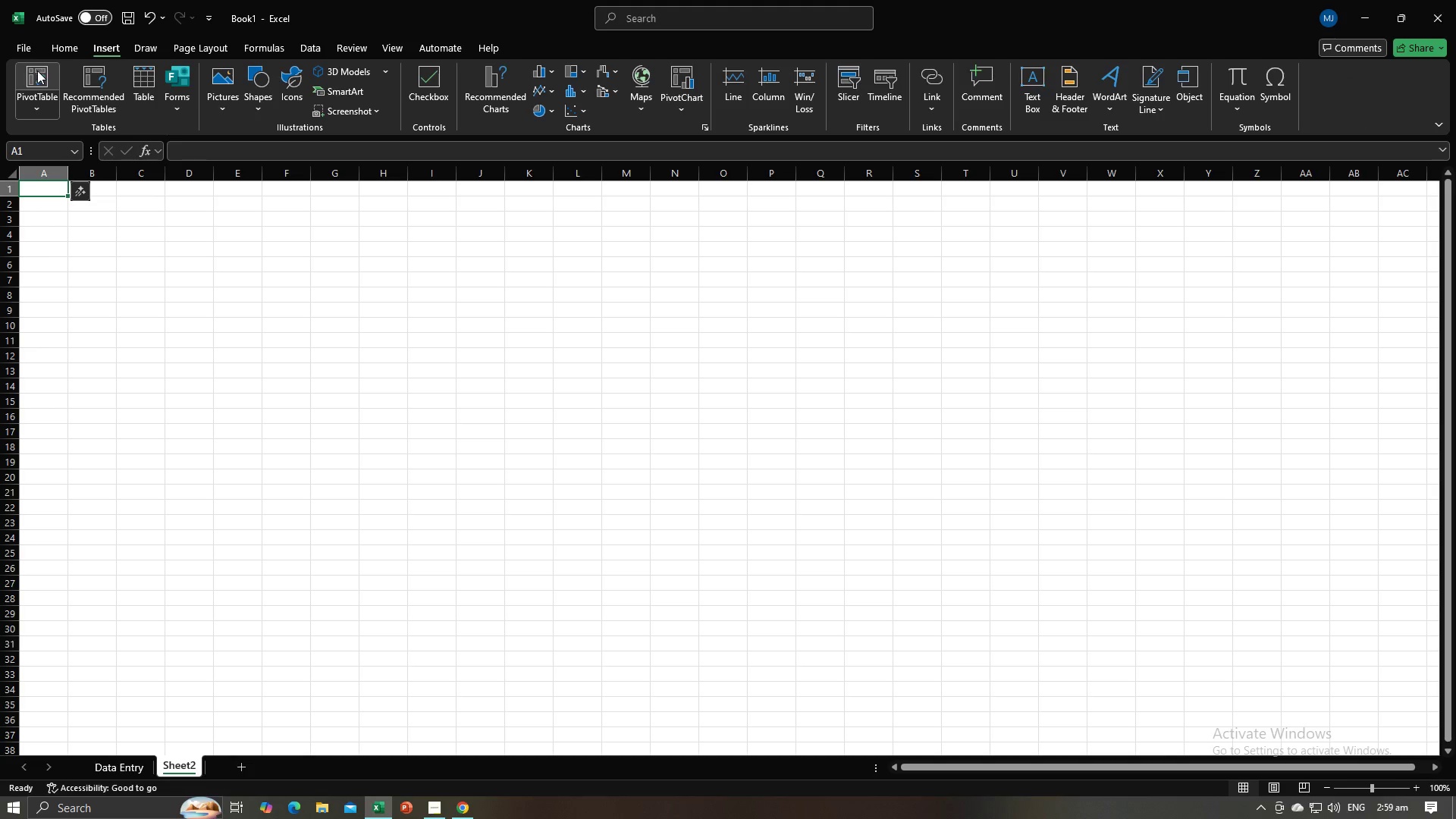 
left_click([36, 75])
 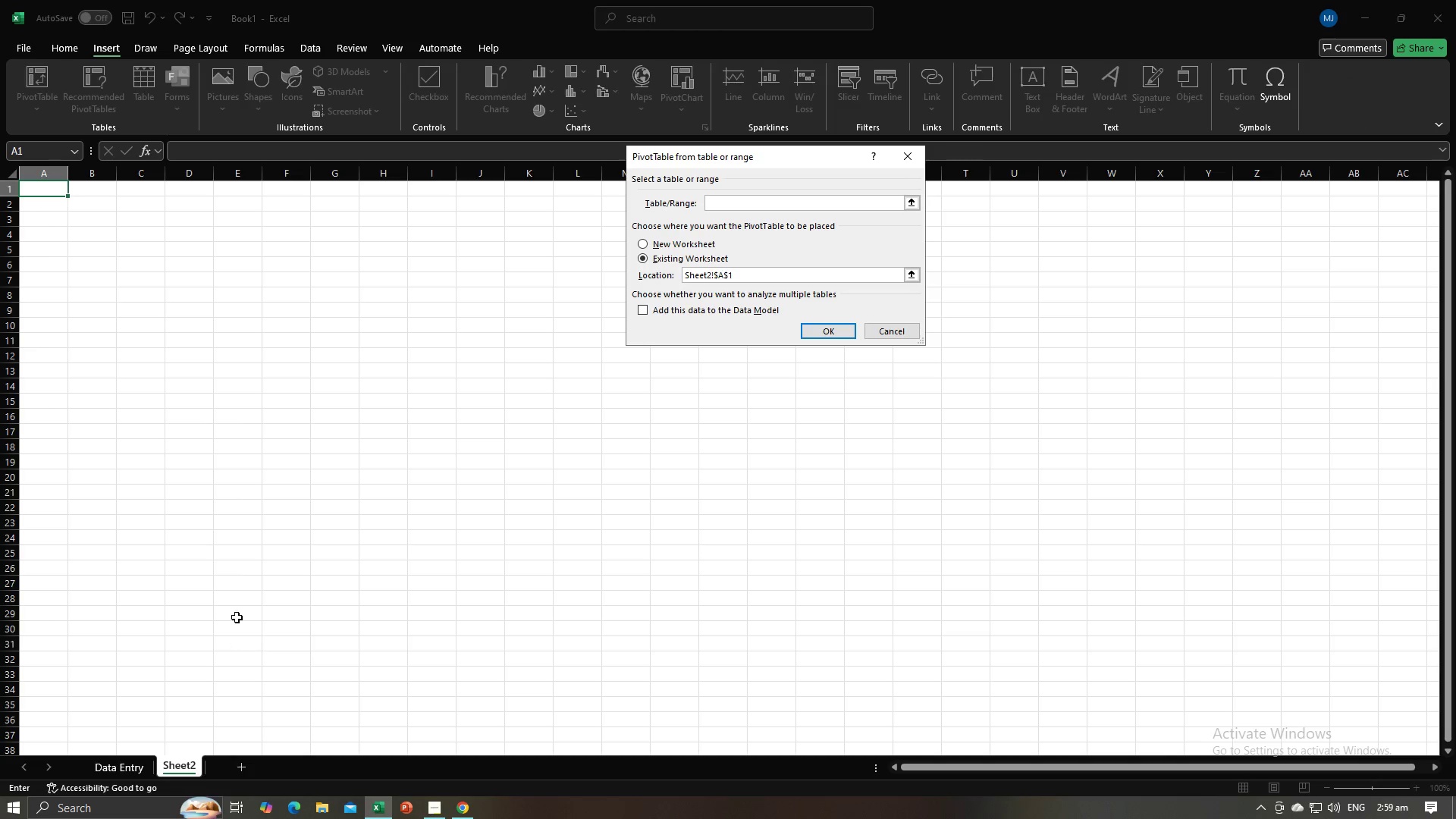 
left_click([131, 767])
 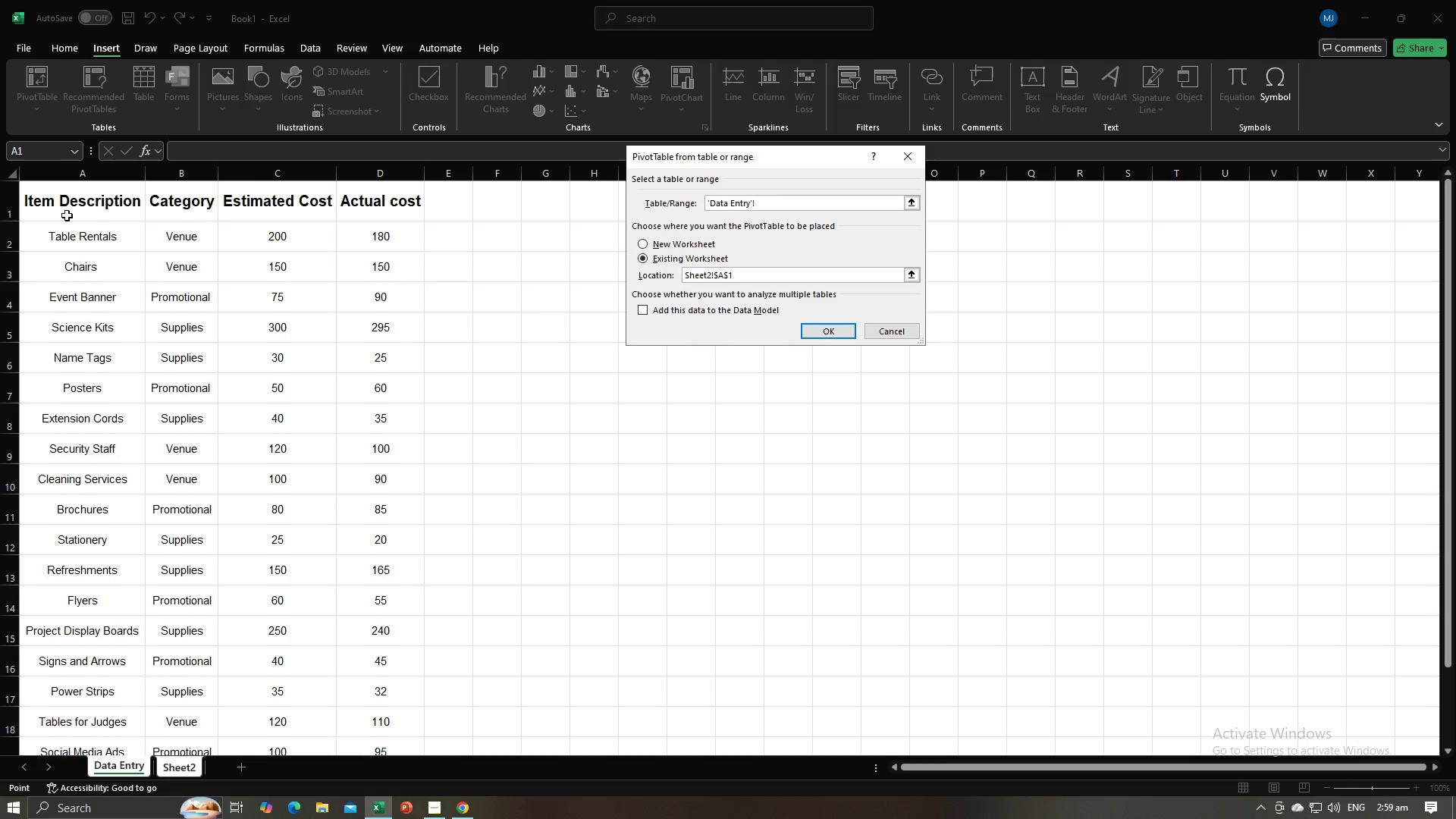 
left_click_drag(start_coordinate=[63, 205], to_coordinate=[366, 713])
 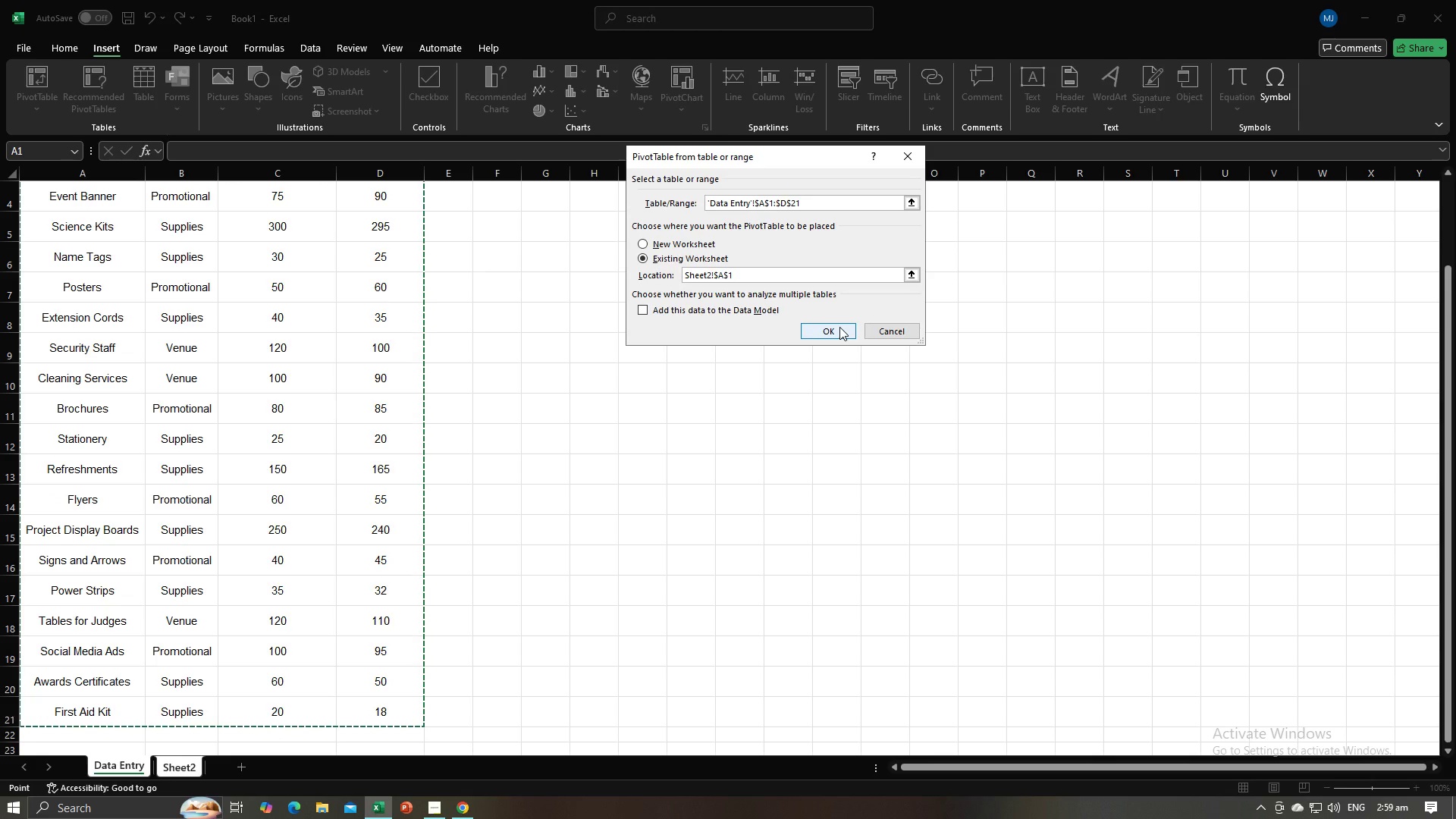 
left_click([839, 327])
 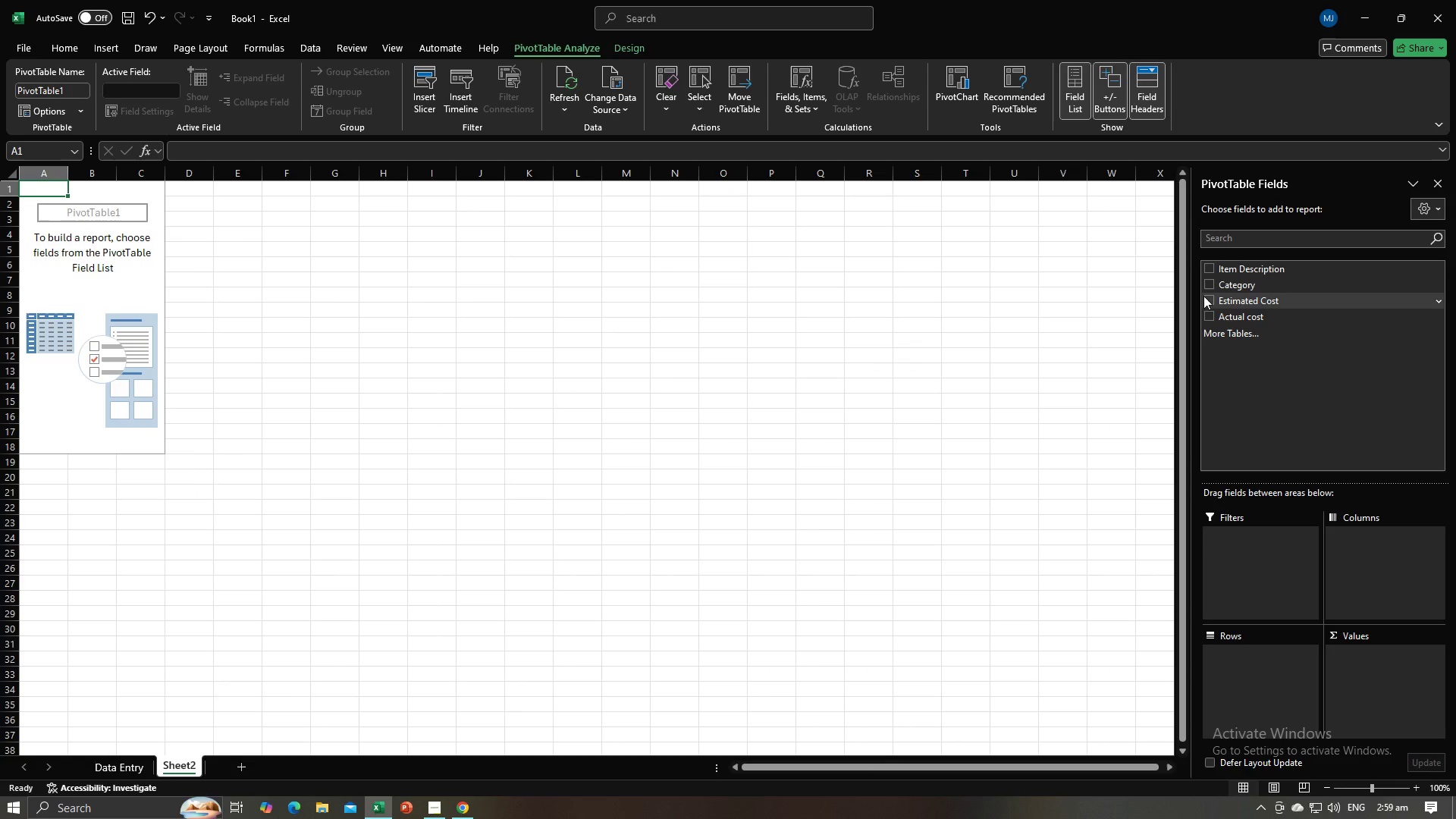 
left_click([1203, 283])
 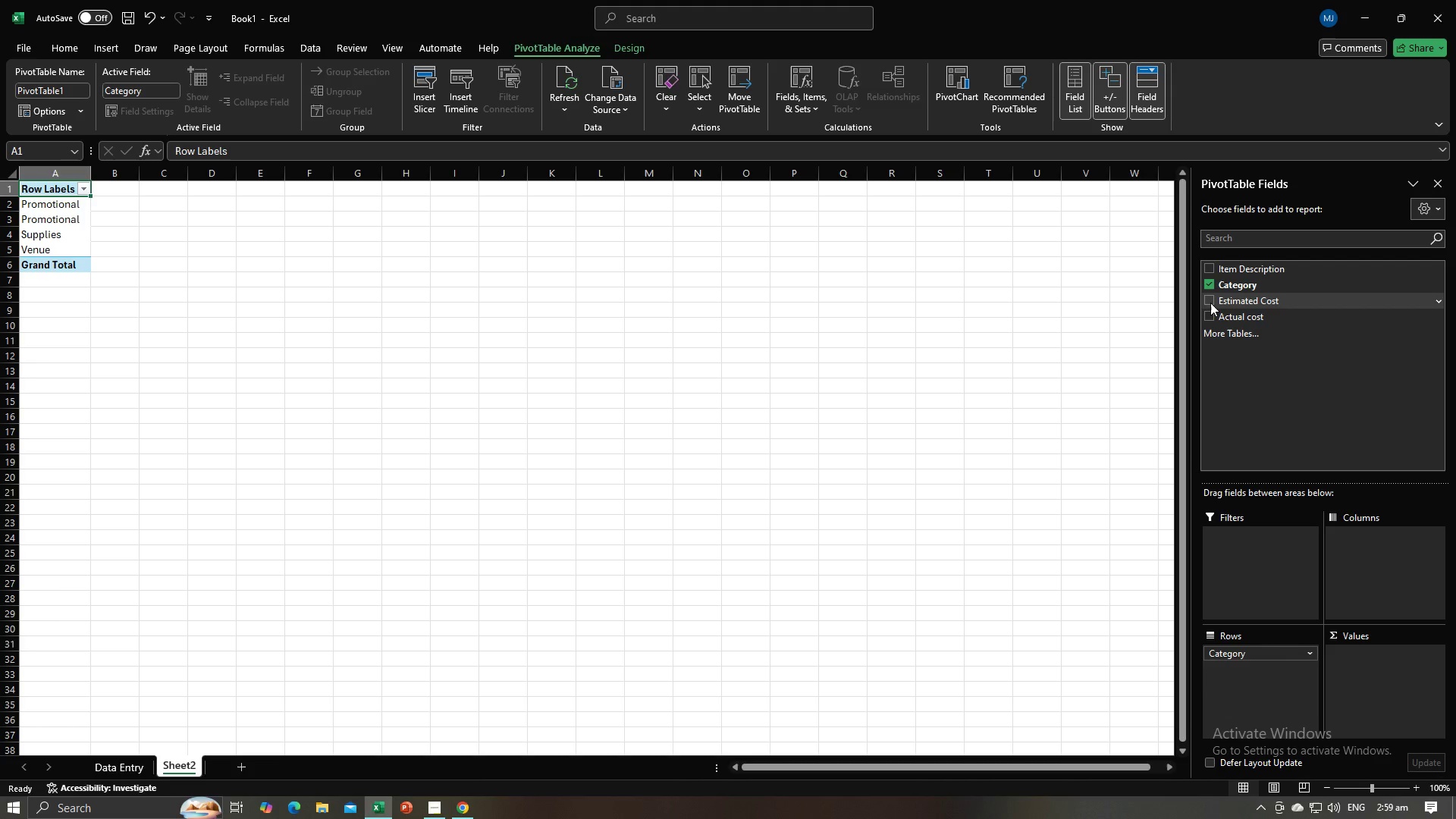 
left_click_drag(start_coordinate=[1210, 302], to_coordinate=[1370, 701])
 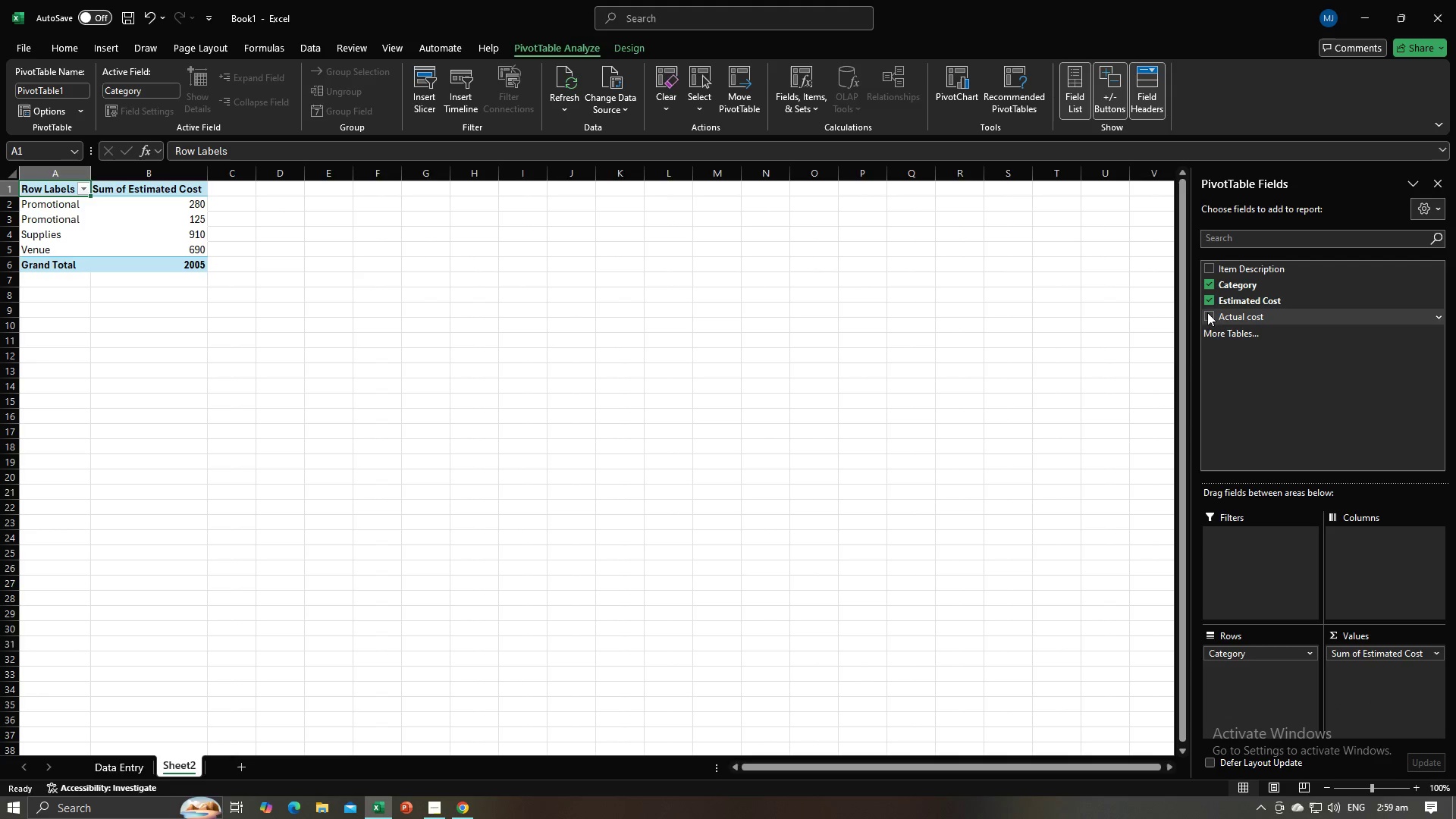 
left_click_drag(start_coordinate=[1219, 315], to_coordinate=[1352, 655])
 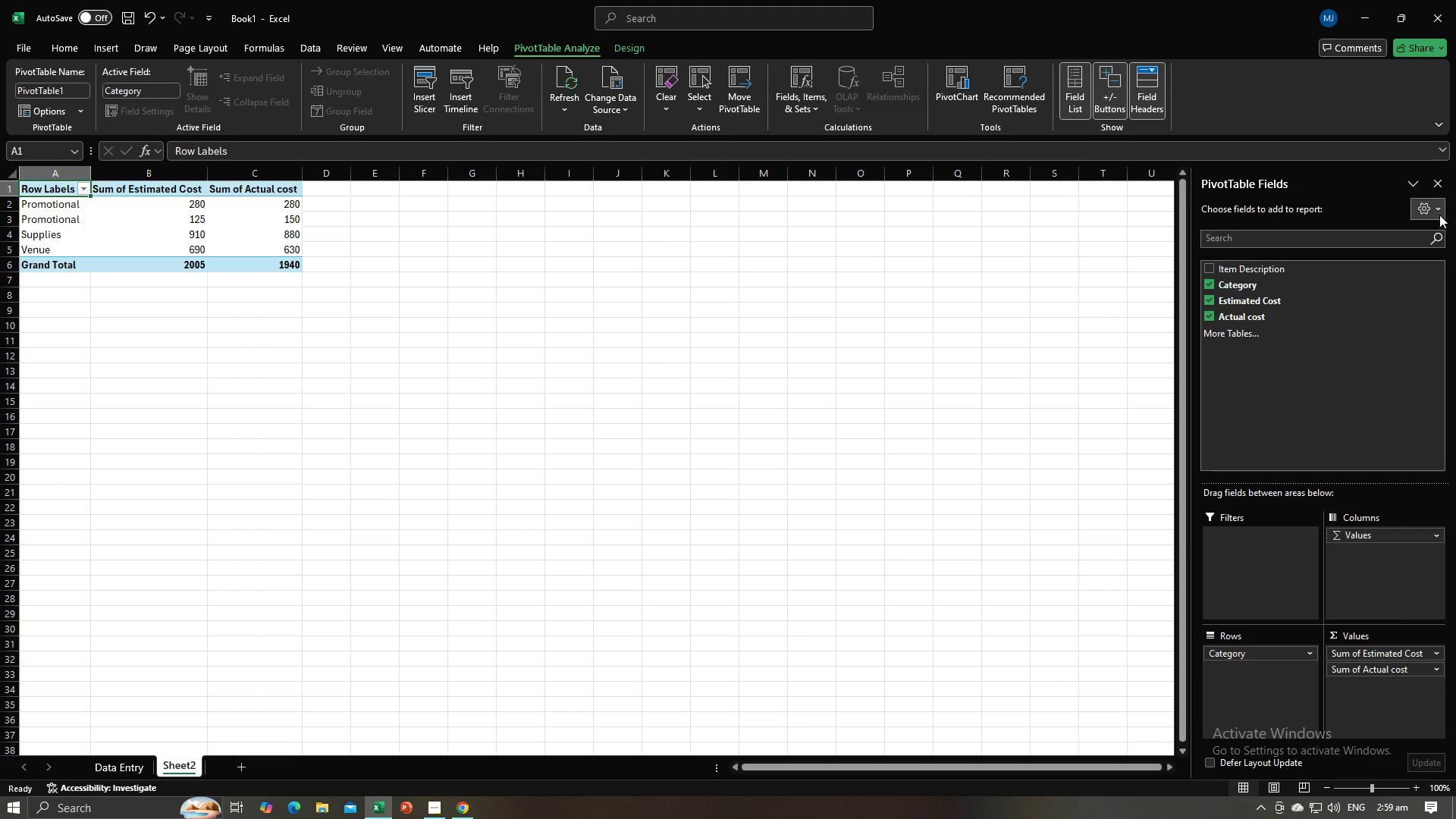 
wait(6.93)
 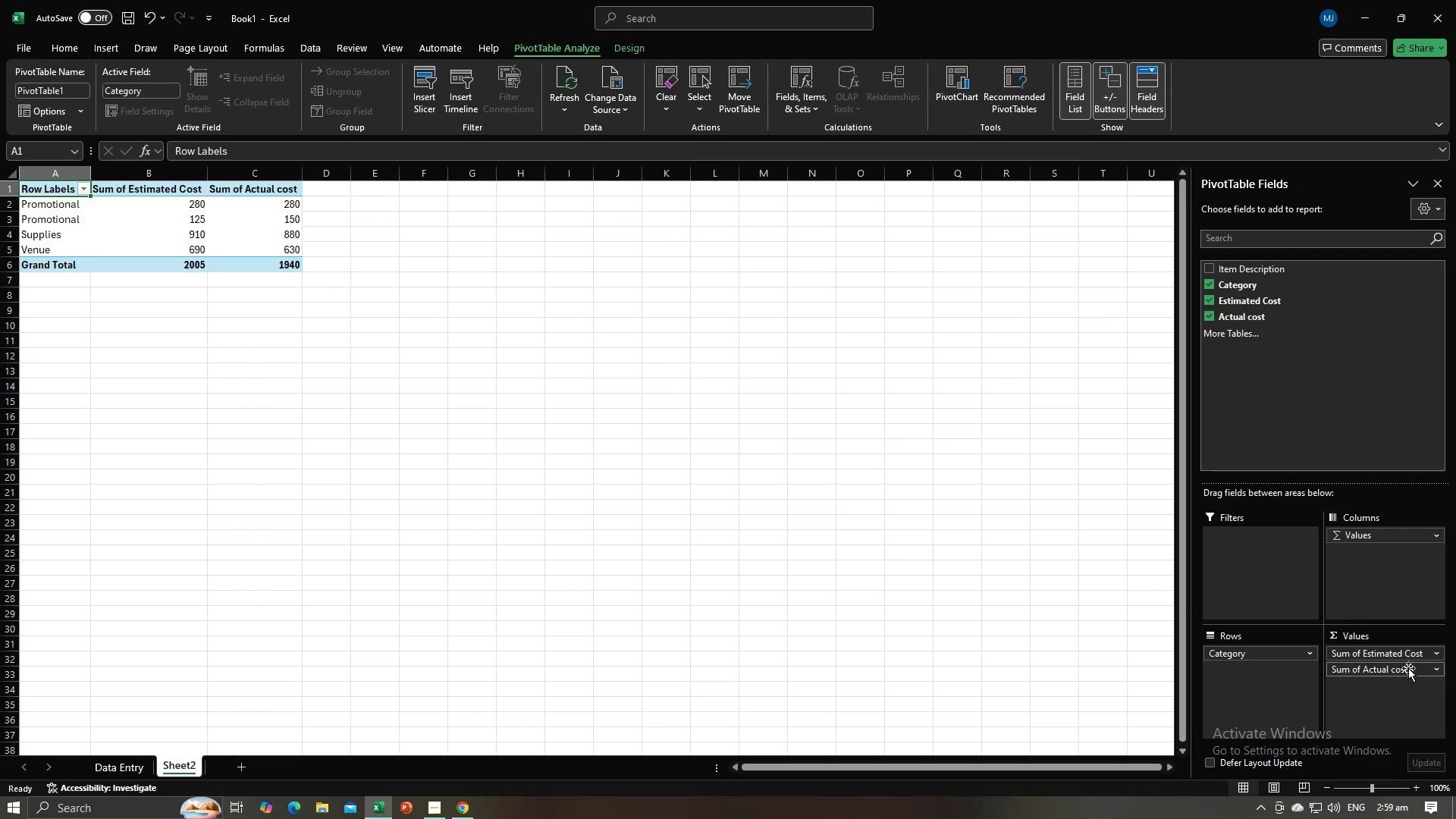 
left_click([1444, 186])
 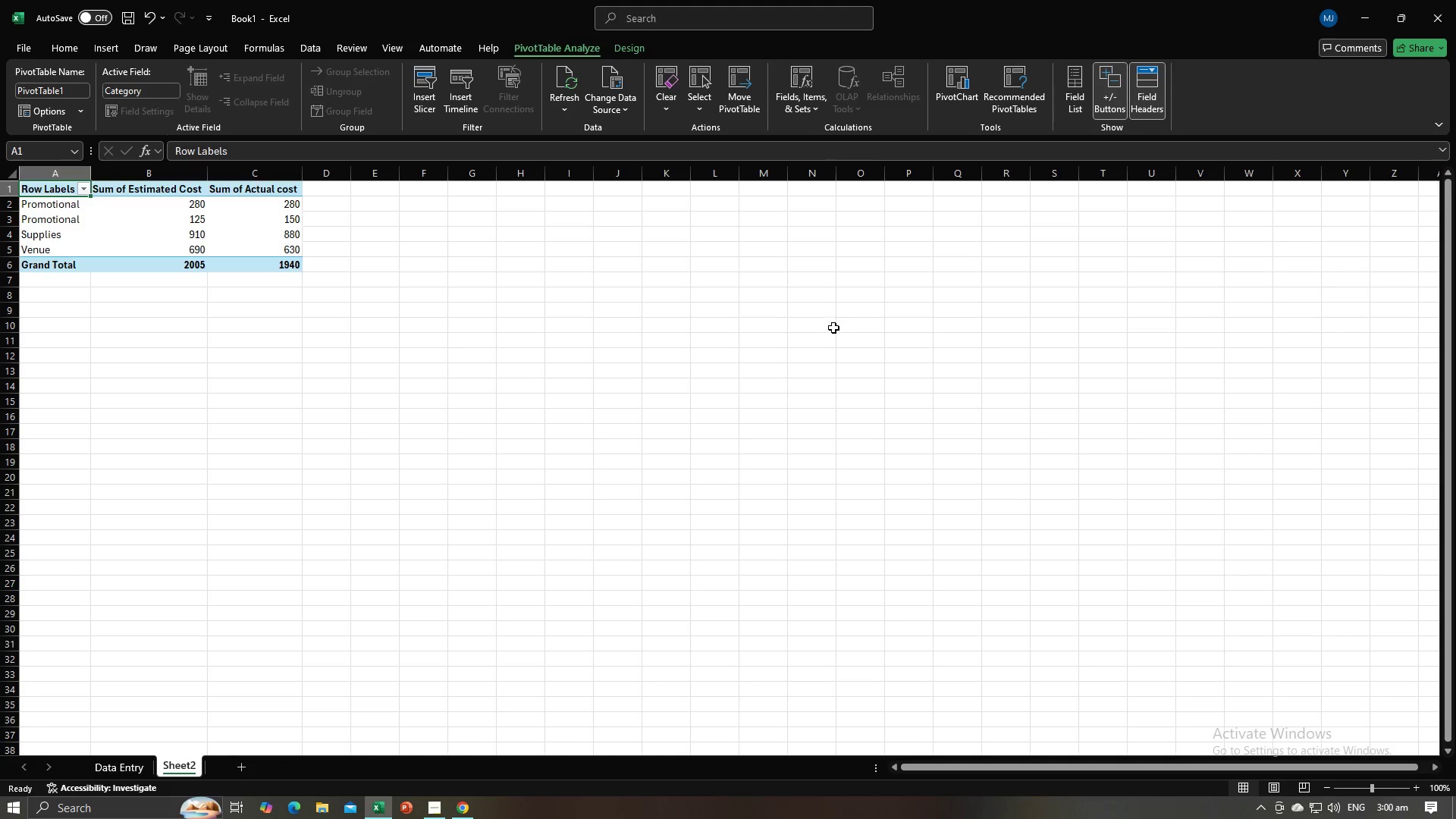 
left_click([833, 328])
 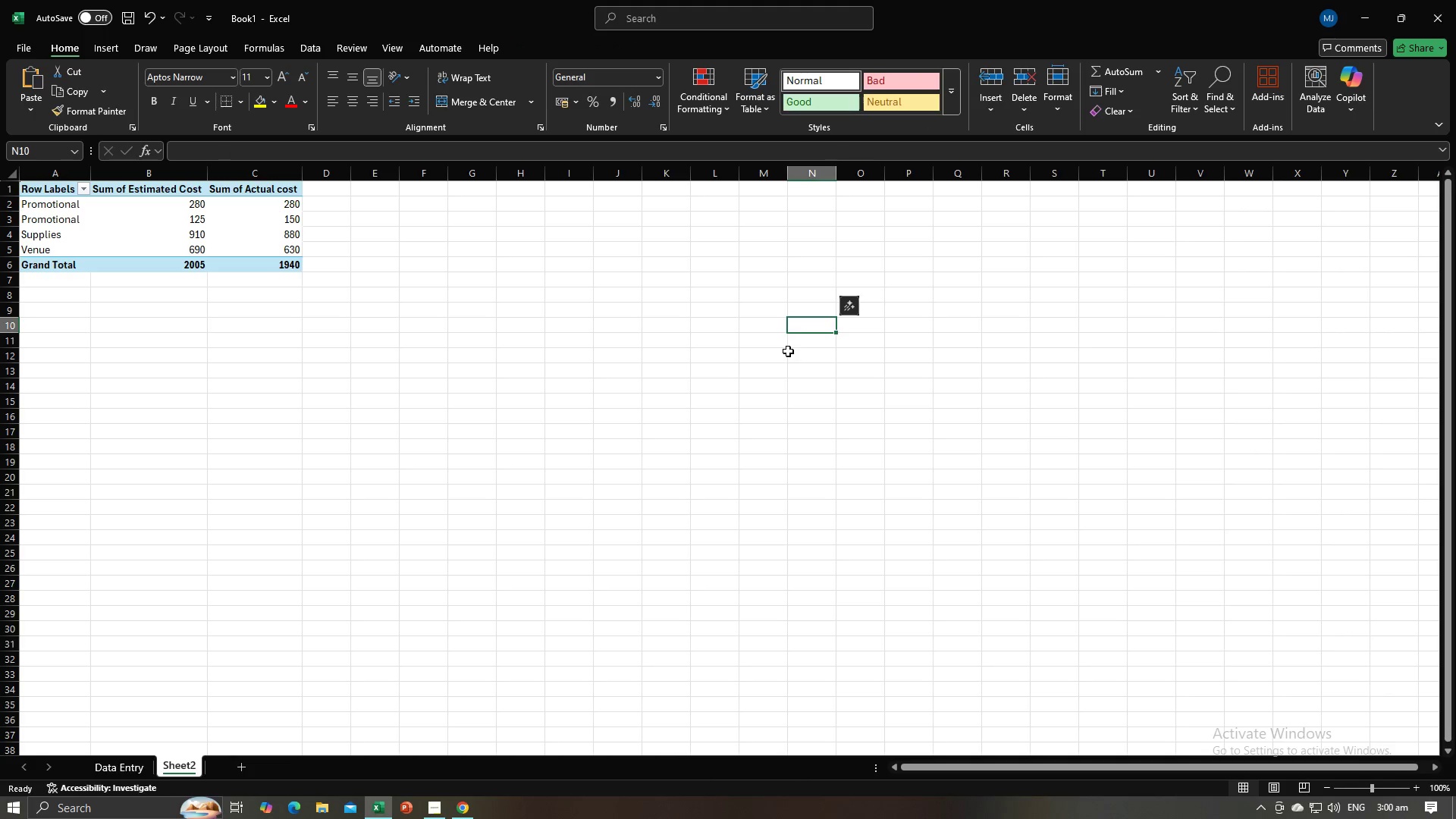 
key(Alt+AltLeft)
 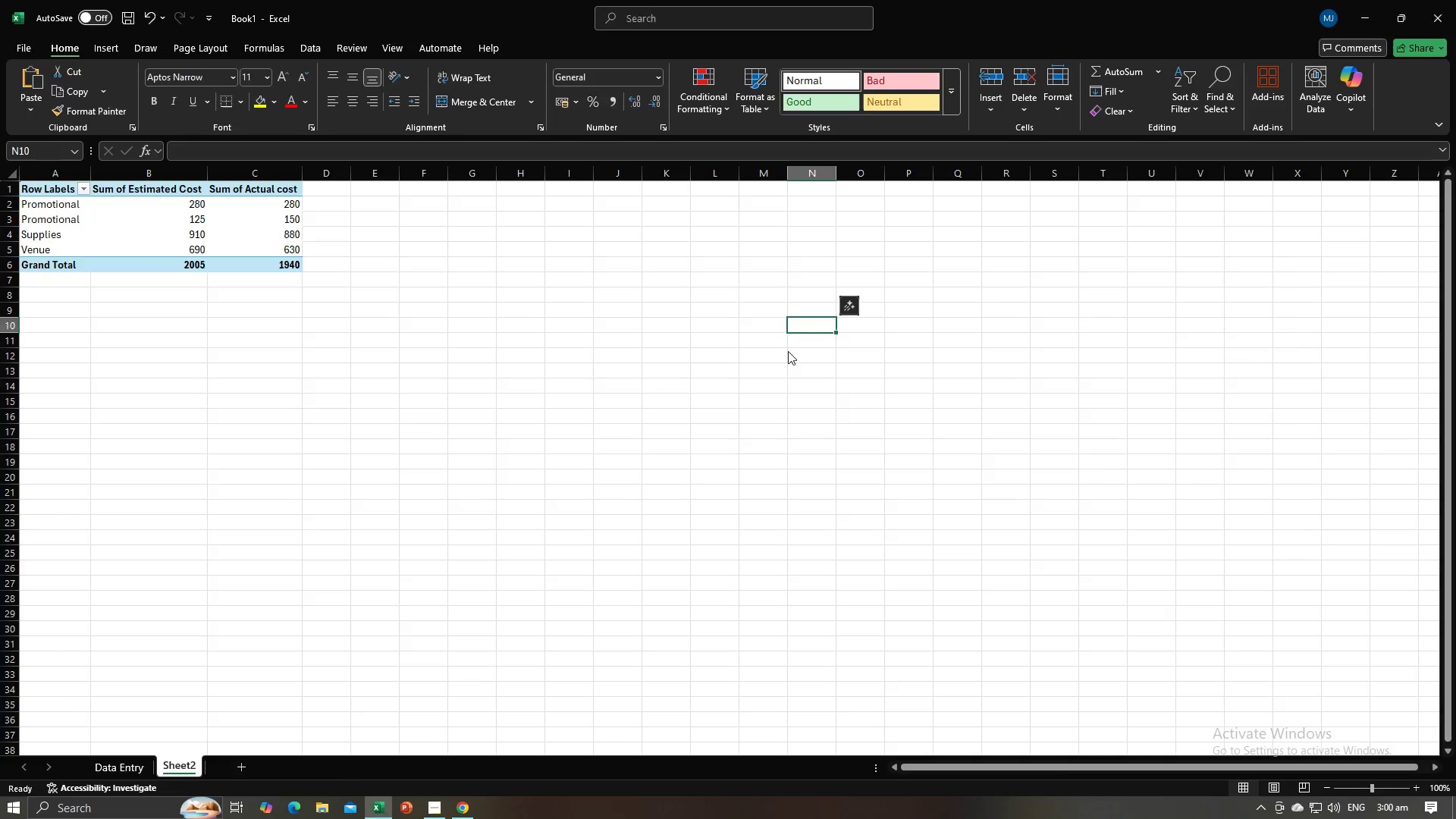 
key(Alt+Tab)
 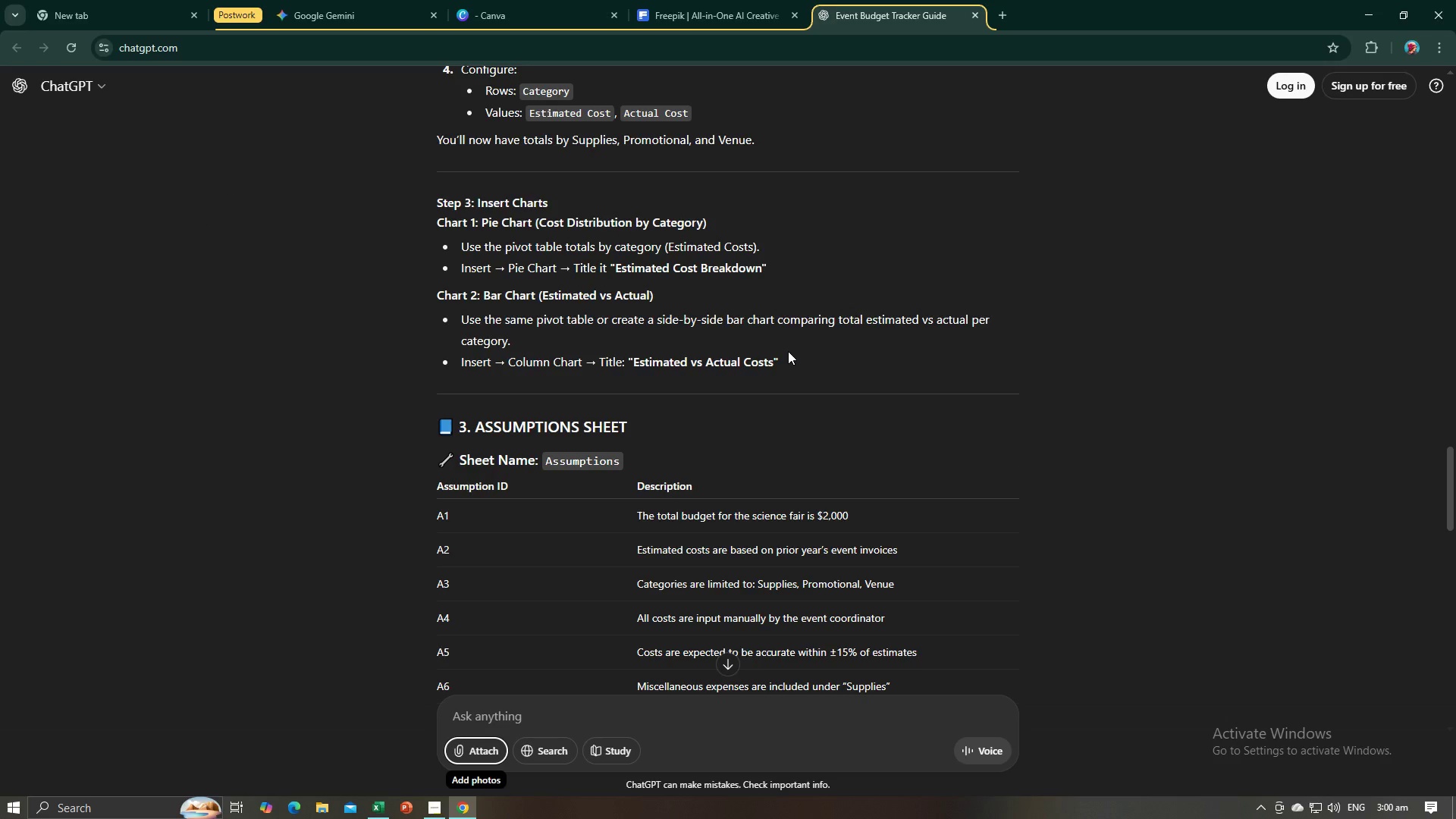 
key(Alt+AltLeft)
 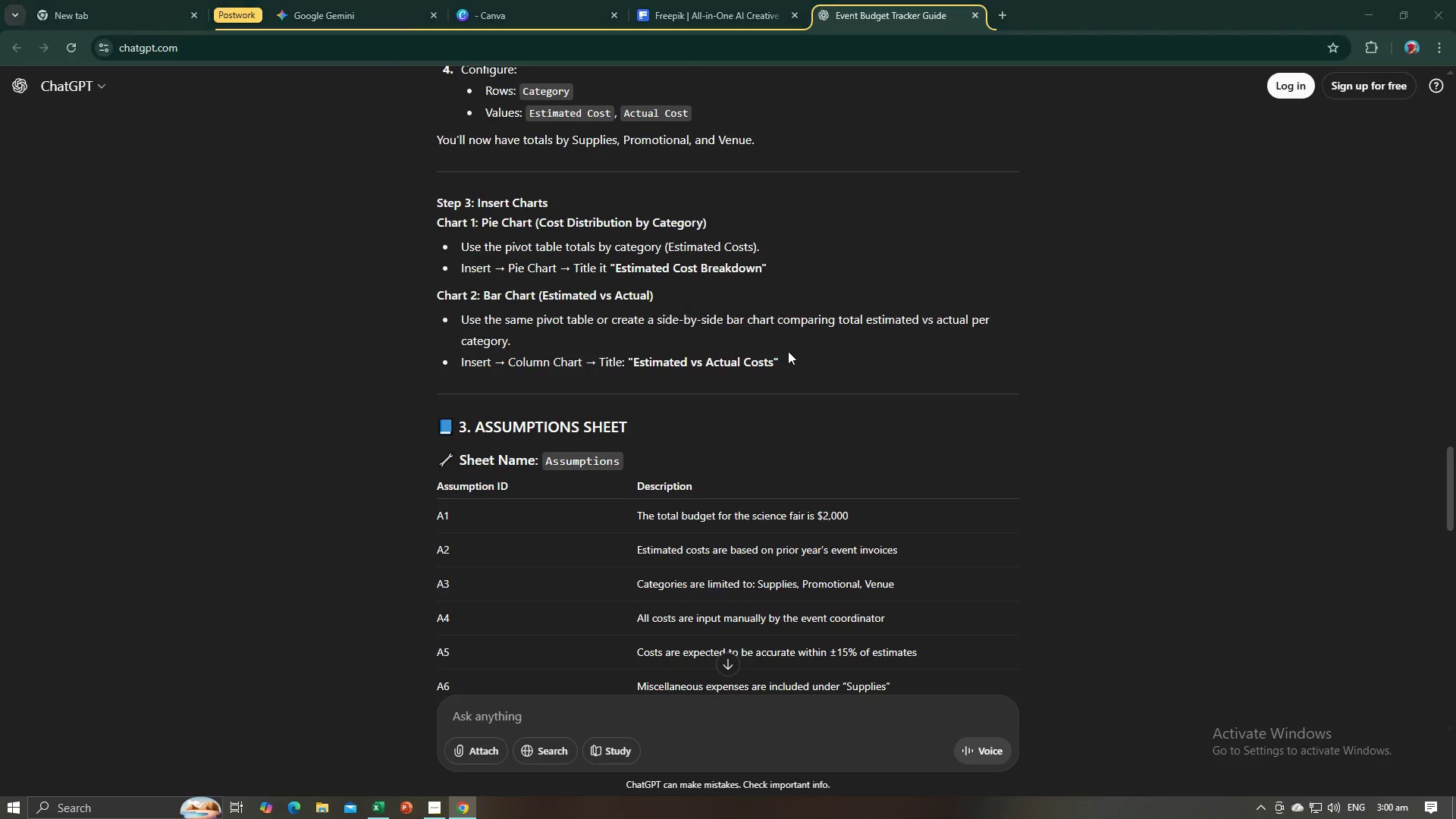 
key(Alt+Tab)
 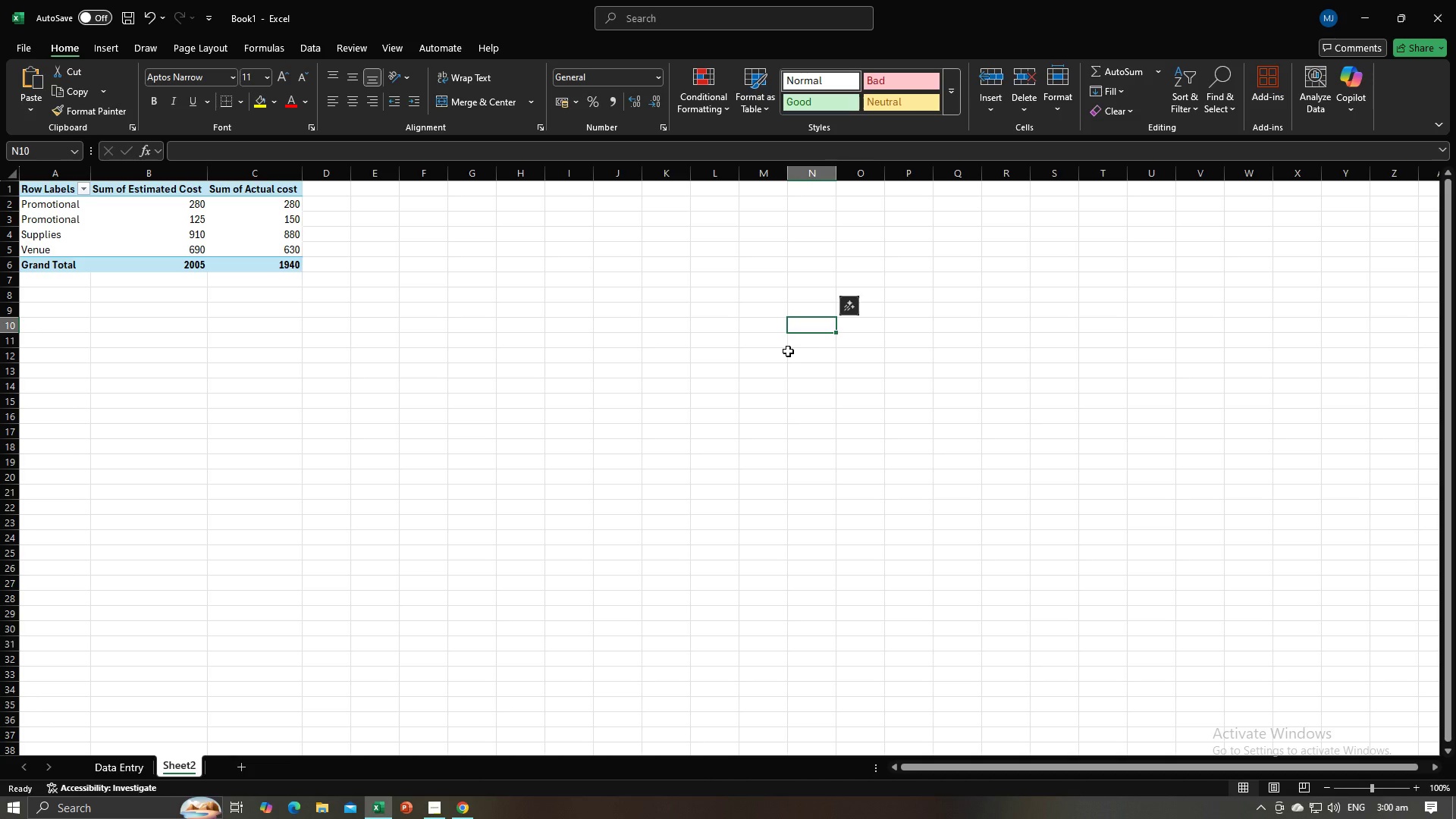 
wait(9.78)
 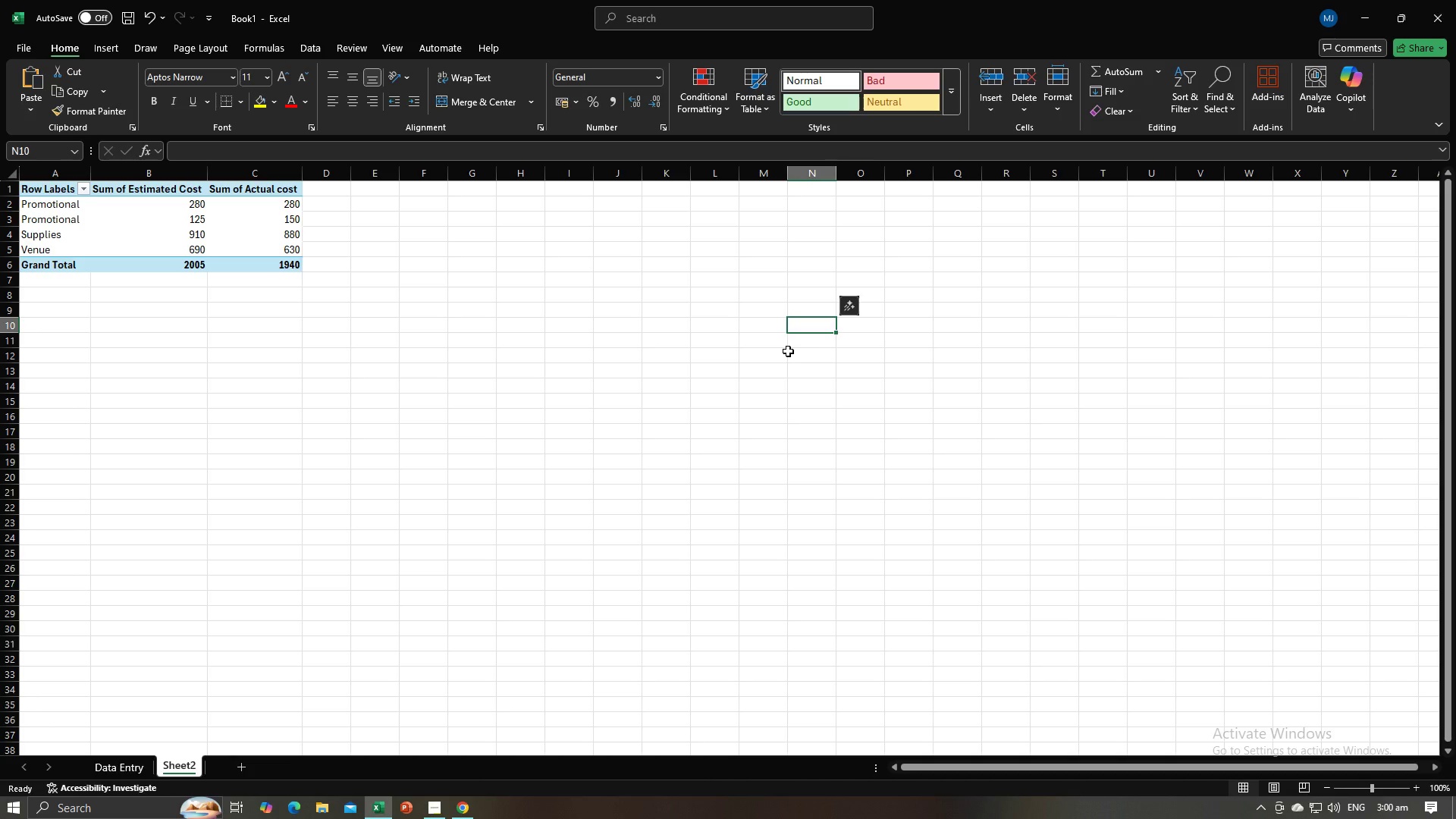 
key(Alt+AltLeft)
 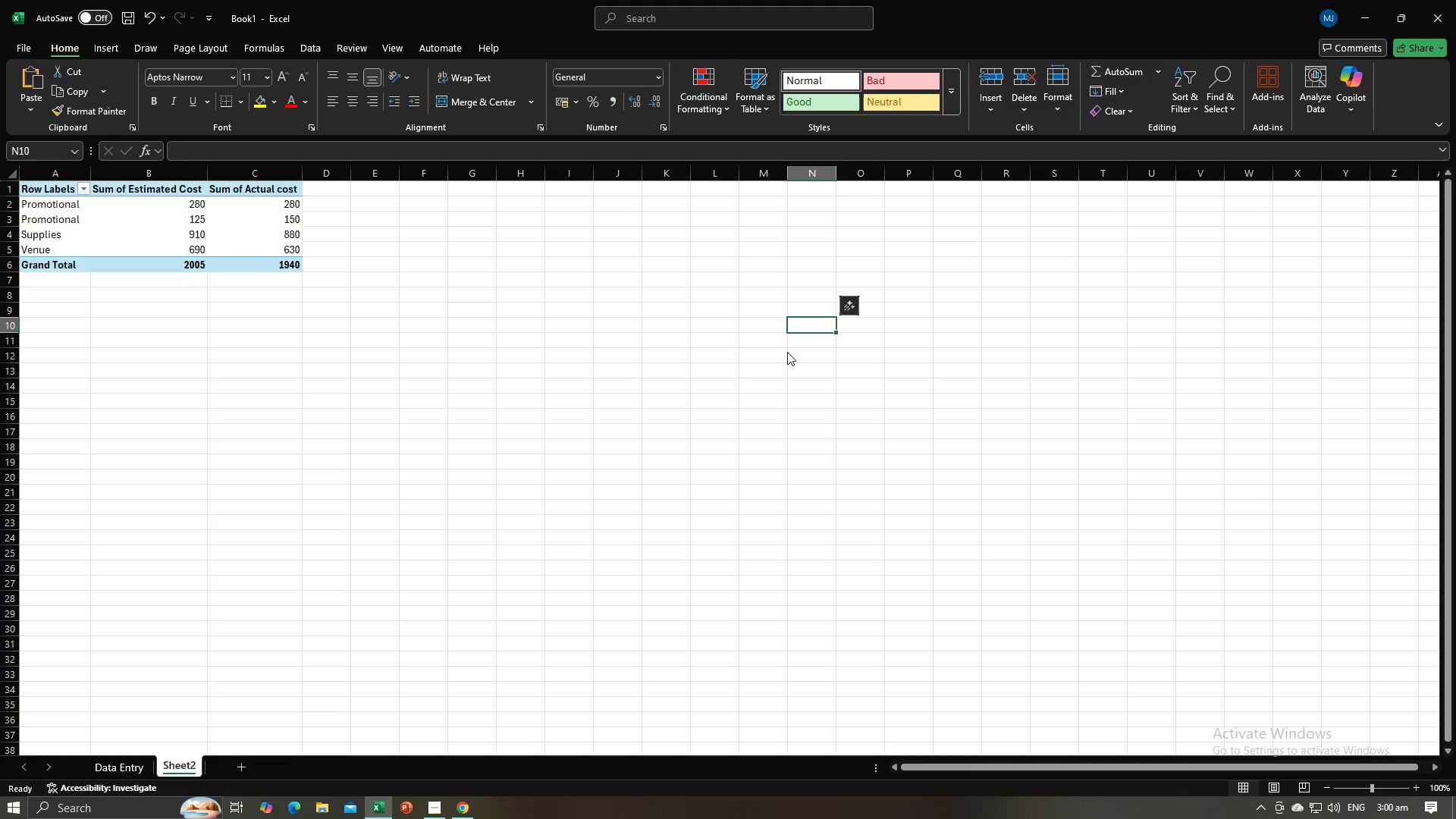 
key(Alt+Tab)
 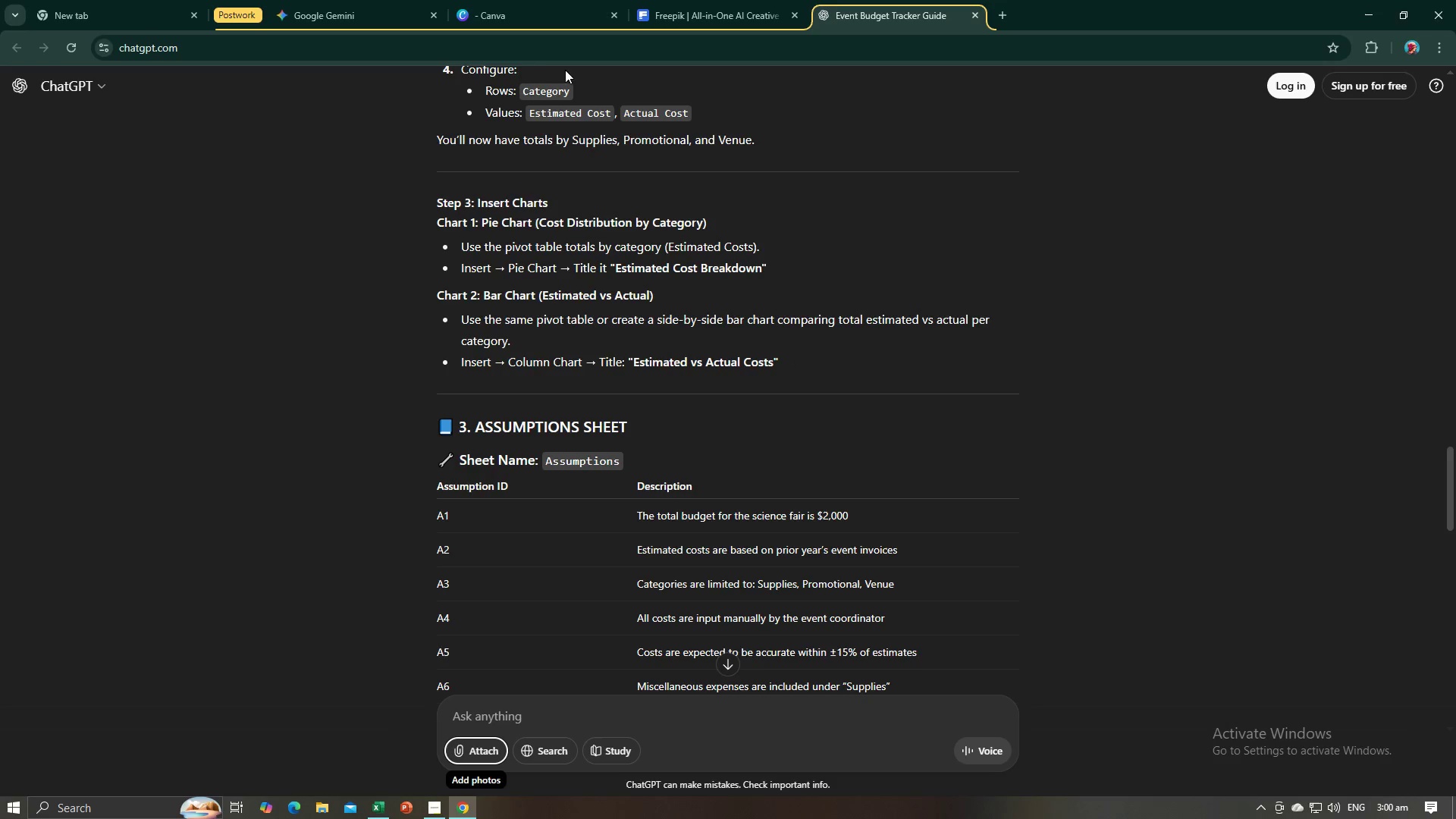 
key(Alt+AltLeft)
 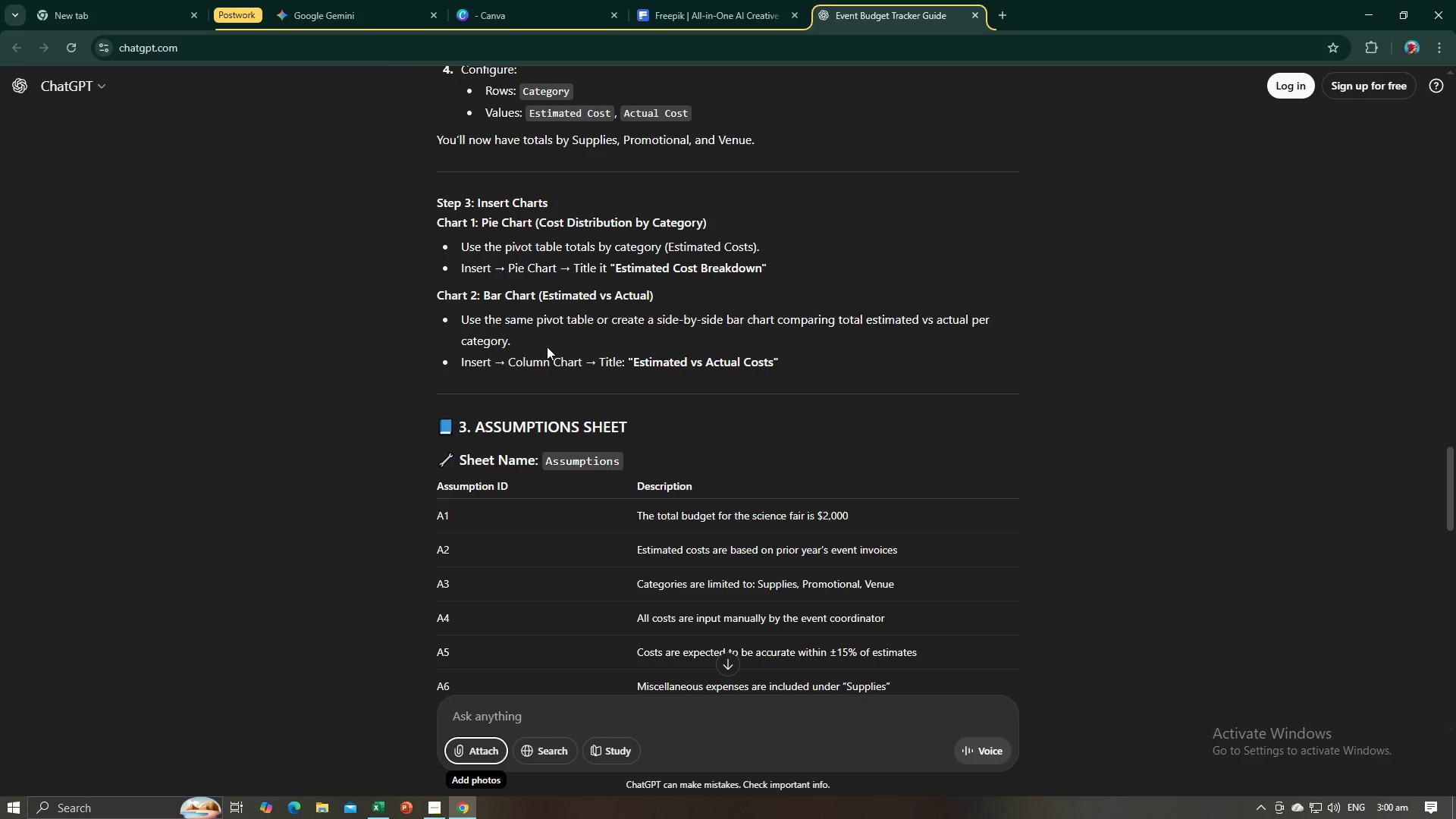 
key(Alt+Tab)
 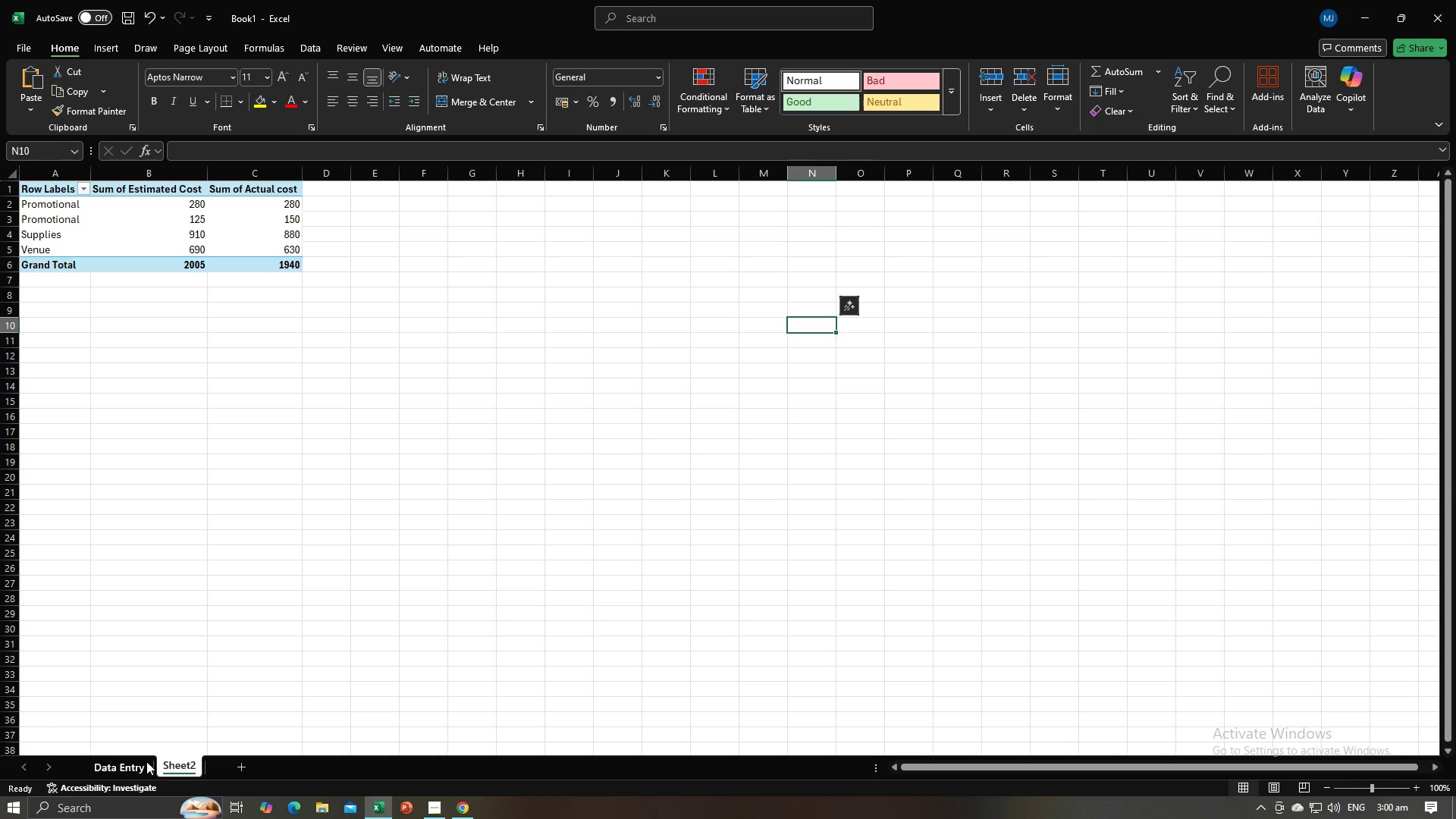 
left_click([147, 762])
 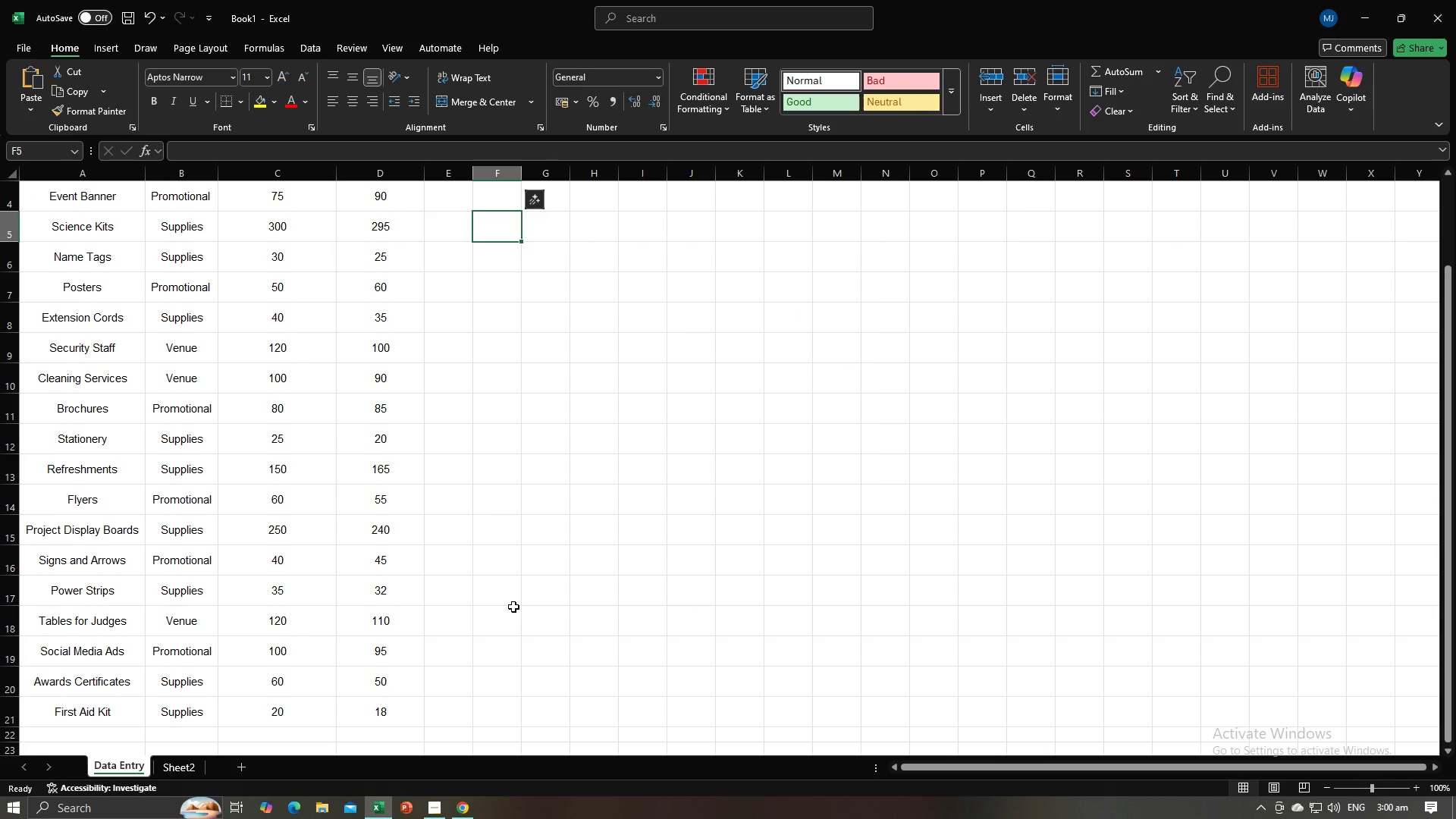 
left_click([513, 607])
 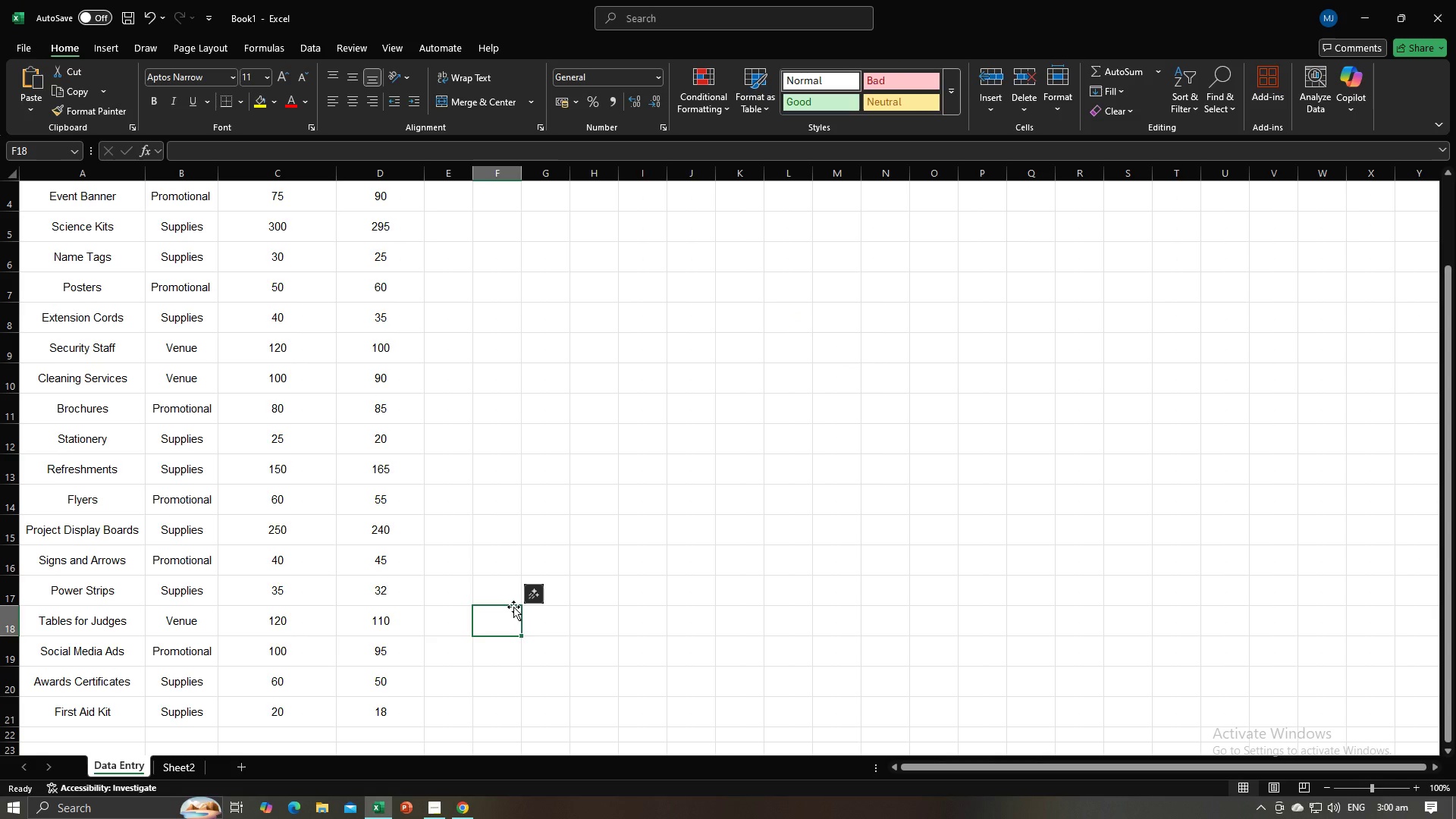 
scroll: coordinate [513, 607], scroll_direction: up, amount: 3.0
 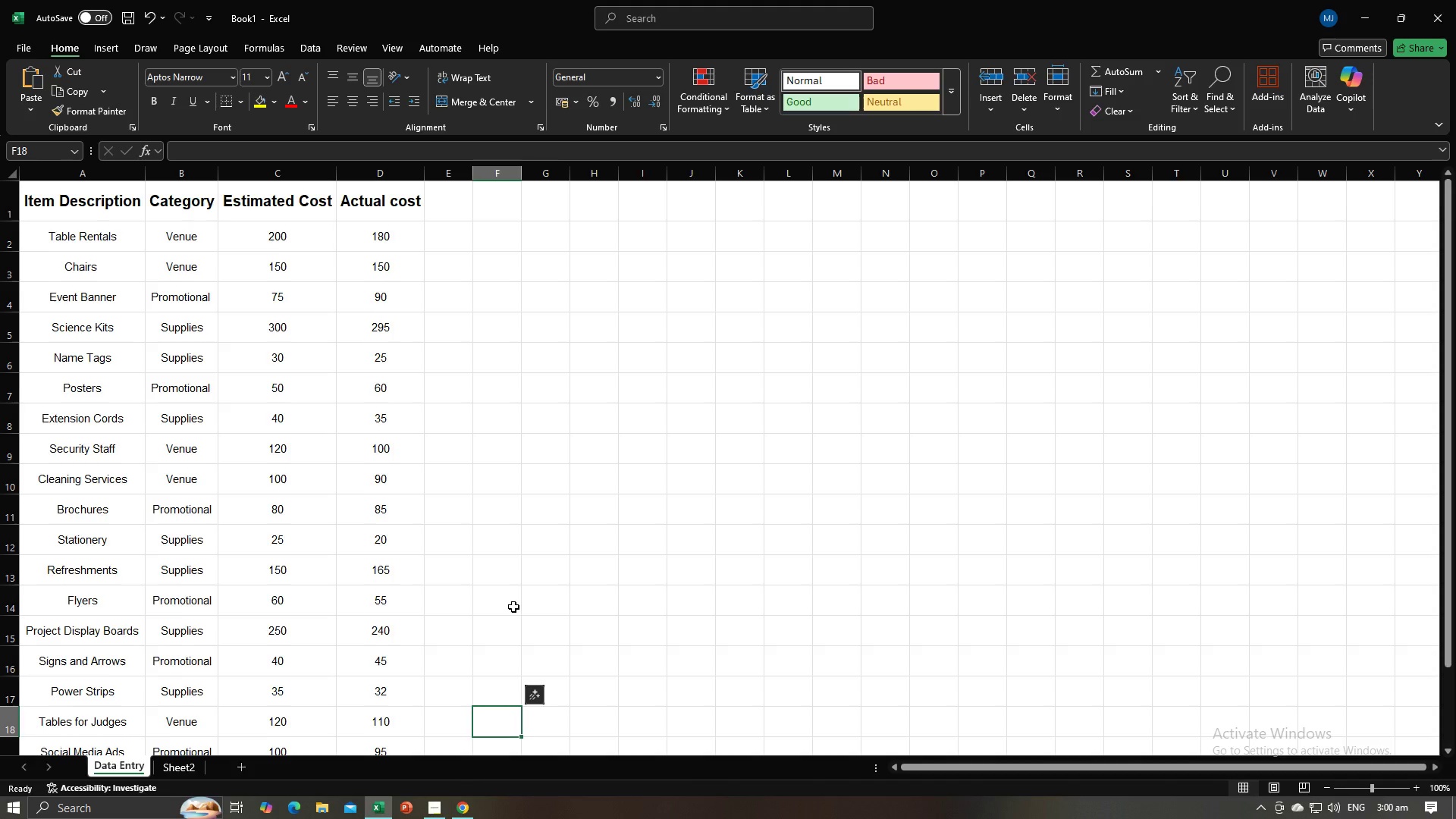 
scroll: coordinate [513, 607], scroll_direction: down, amount: 3.0
 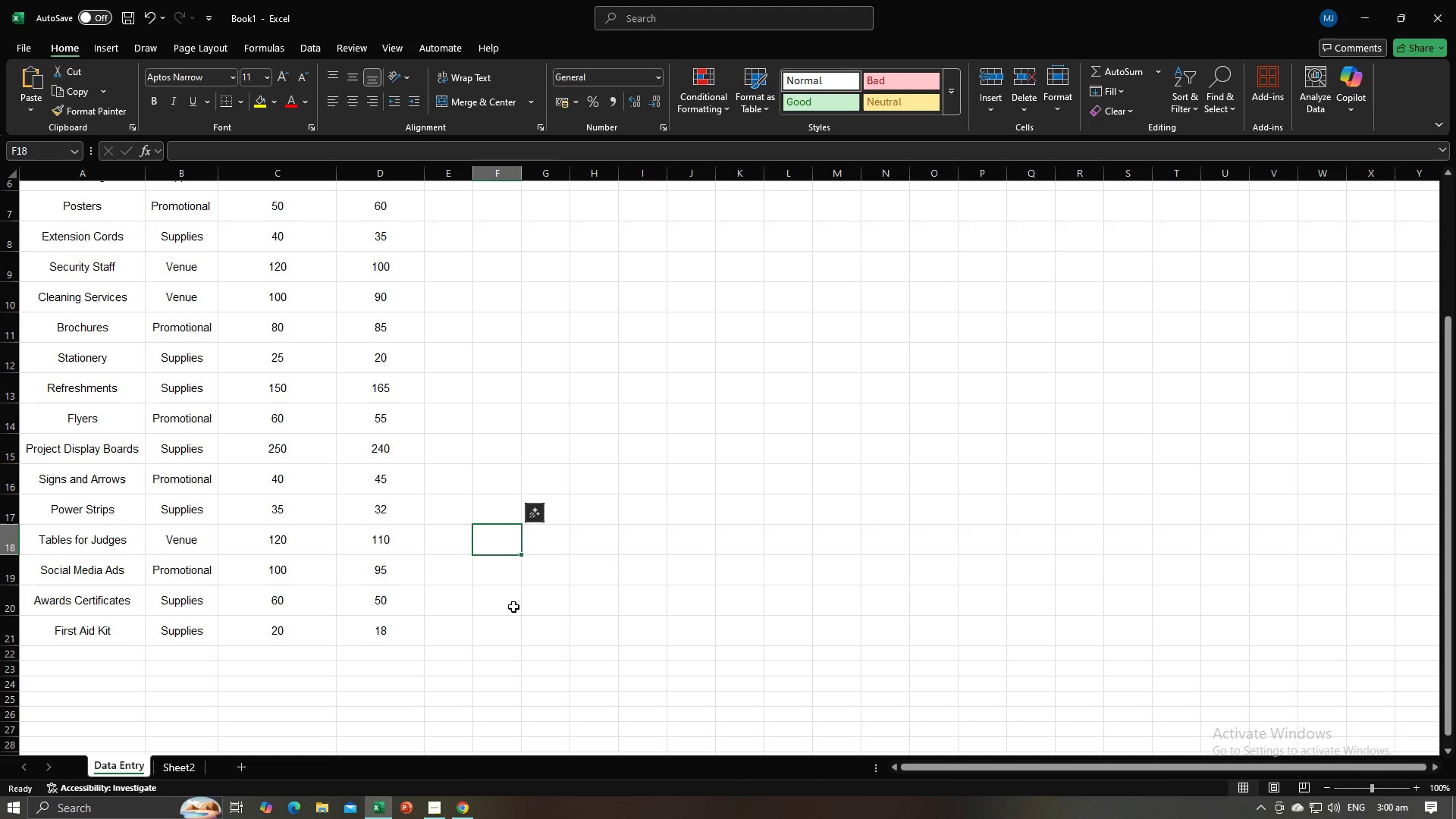 
key(Alt+AltLeft)
 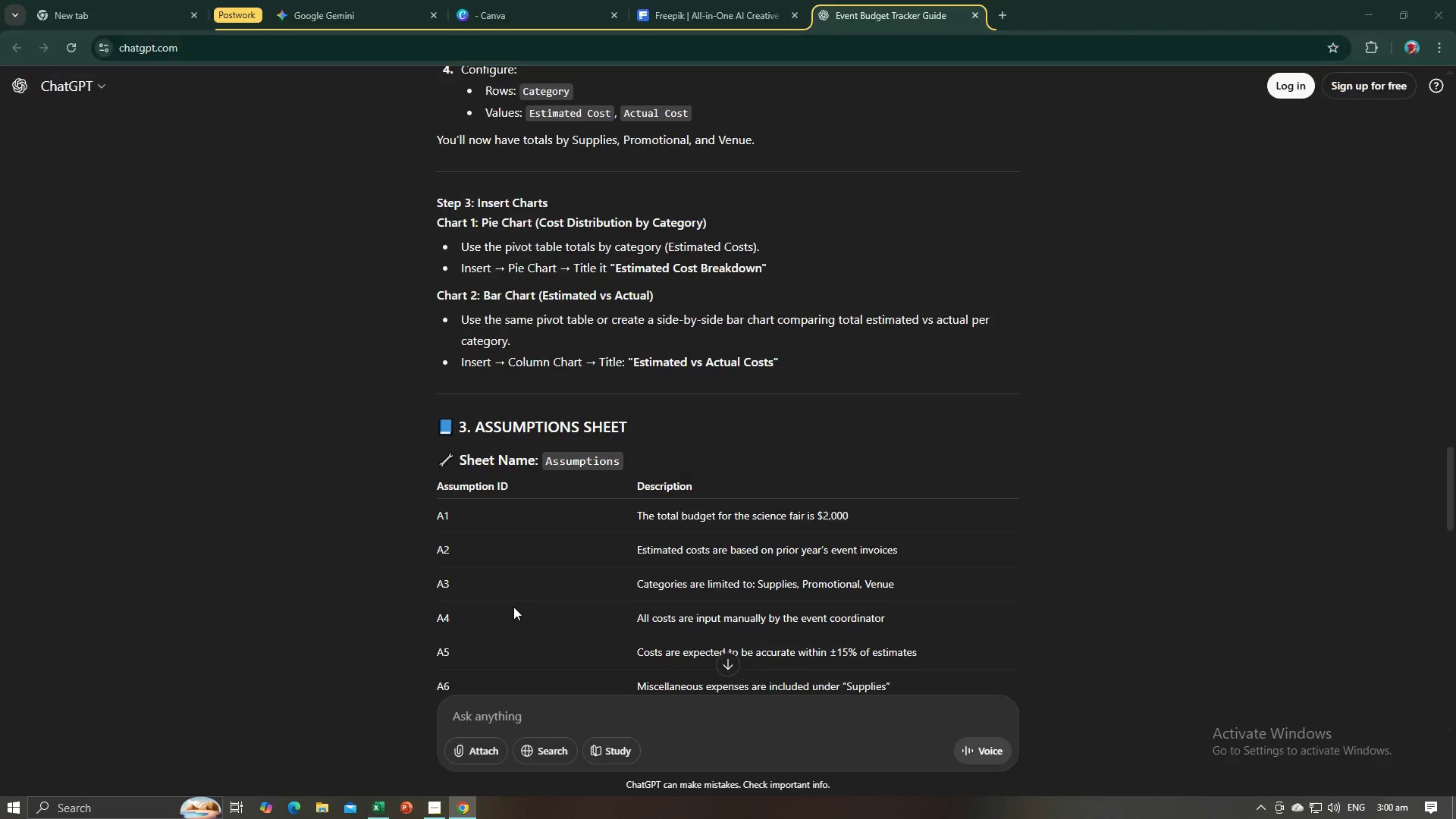 
key(Alt+Tab)
 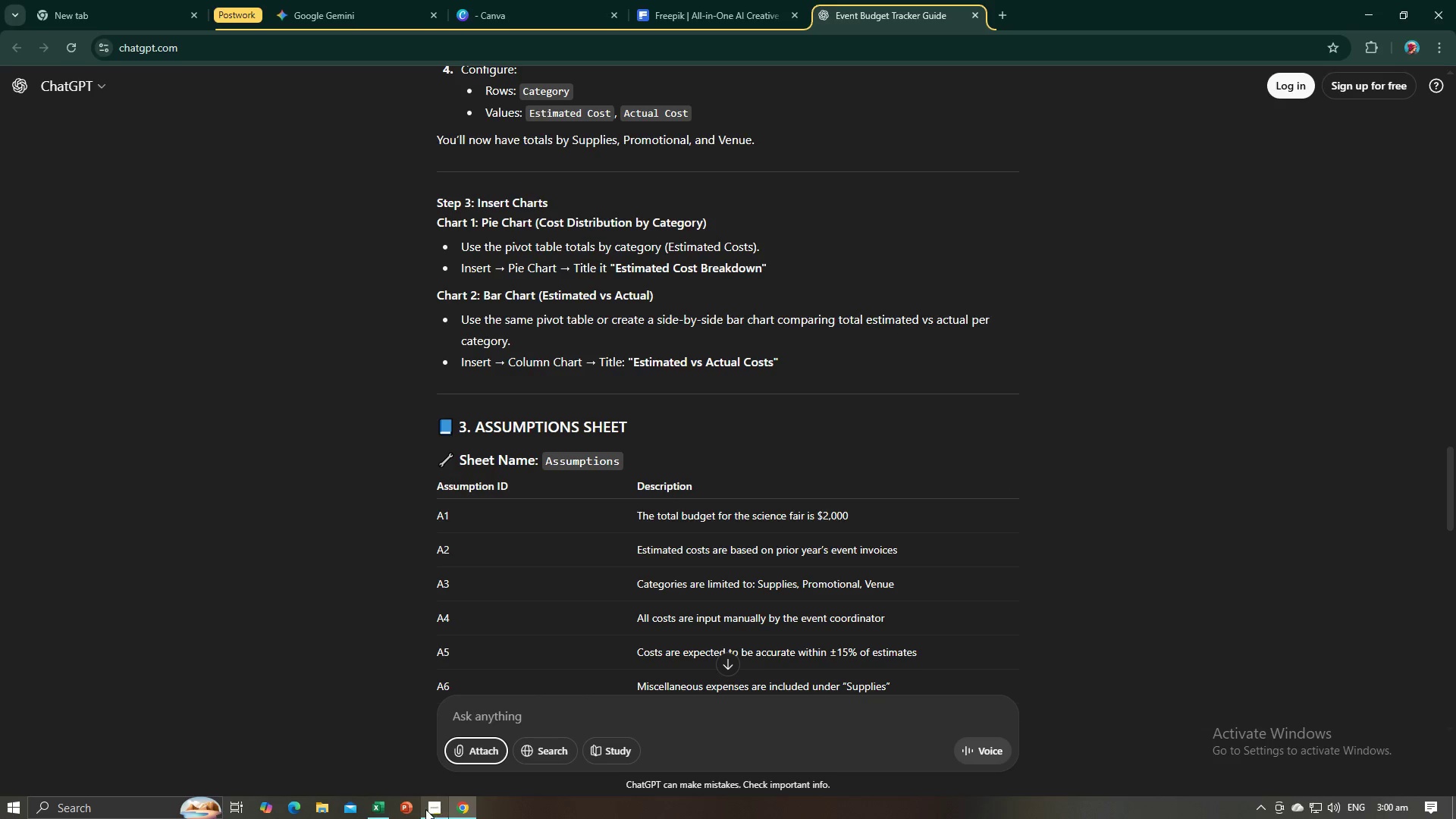 
left_click([384, 814])
 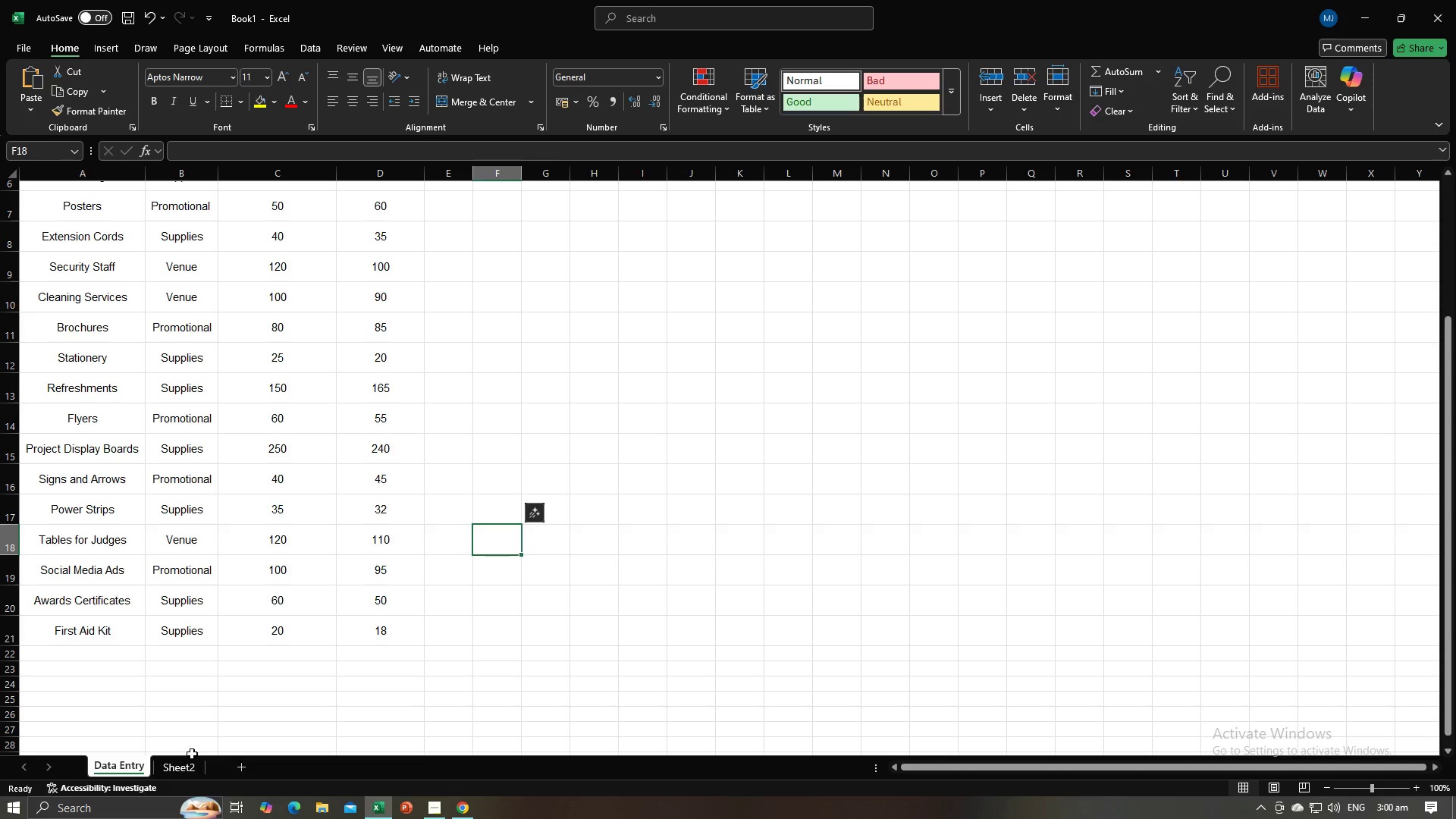 
left_click([183, 766])
 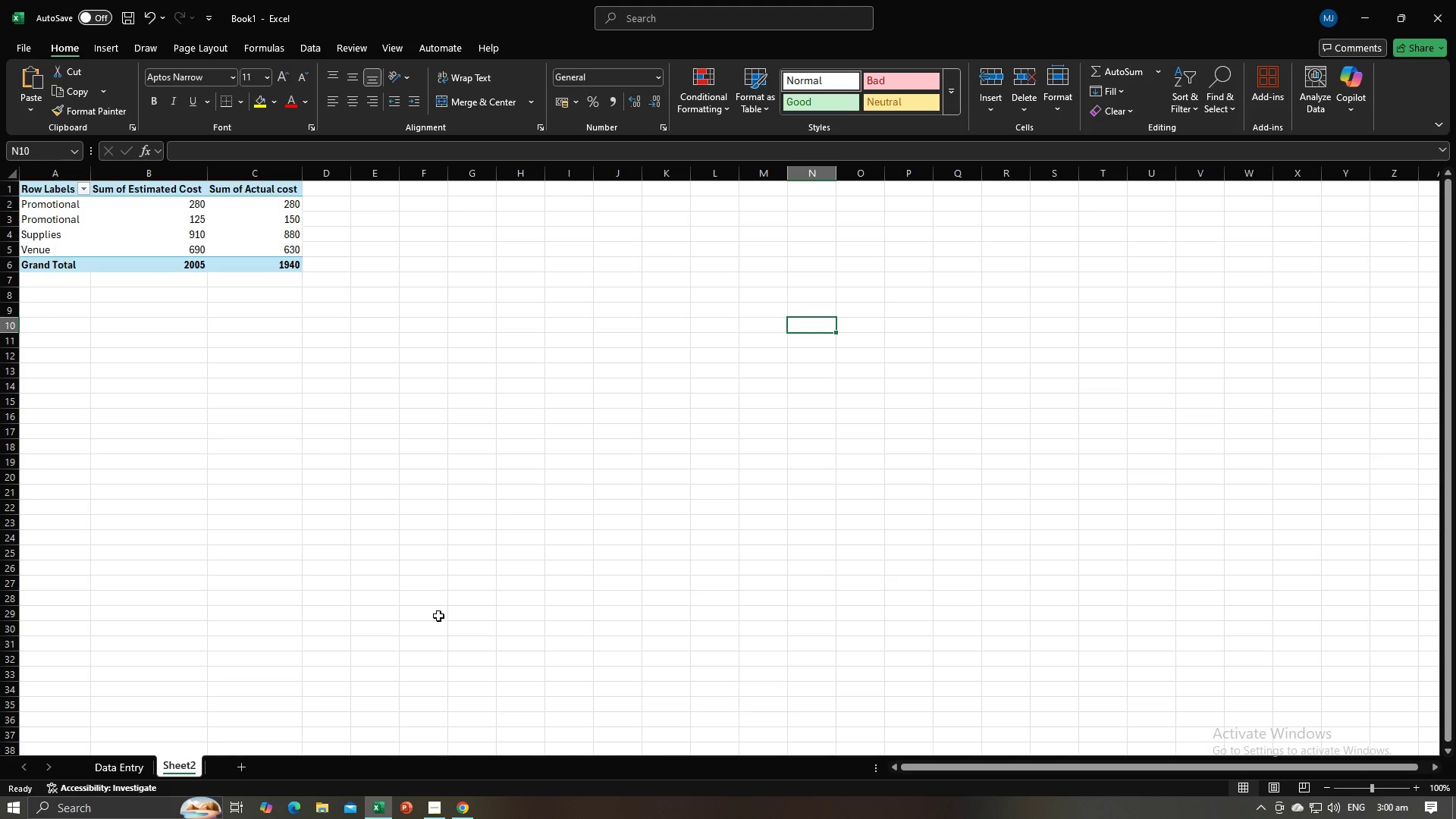 
wait(13.59)
 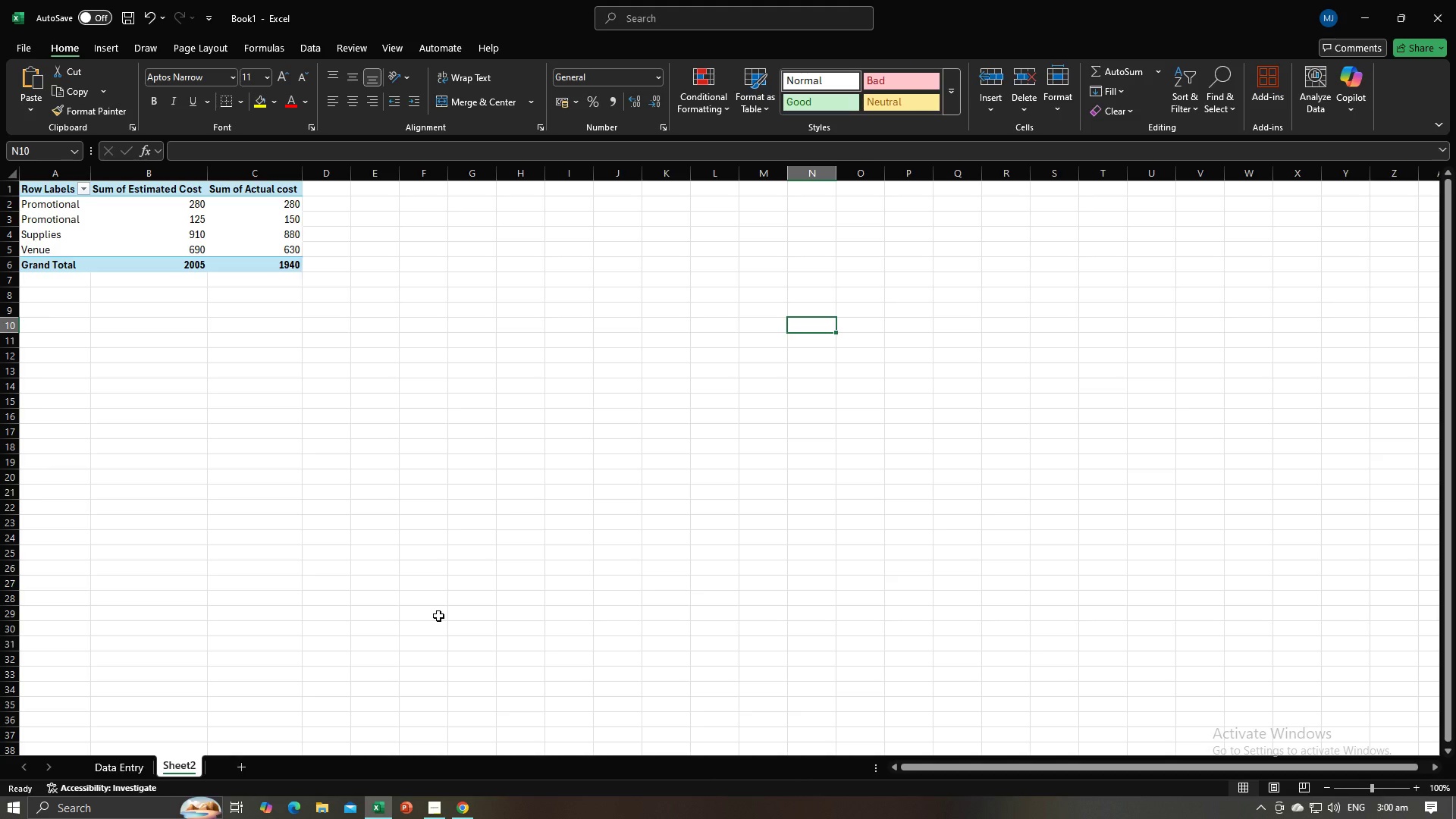 
left_click([136, 768])
 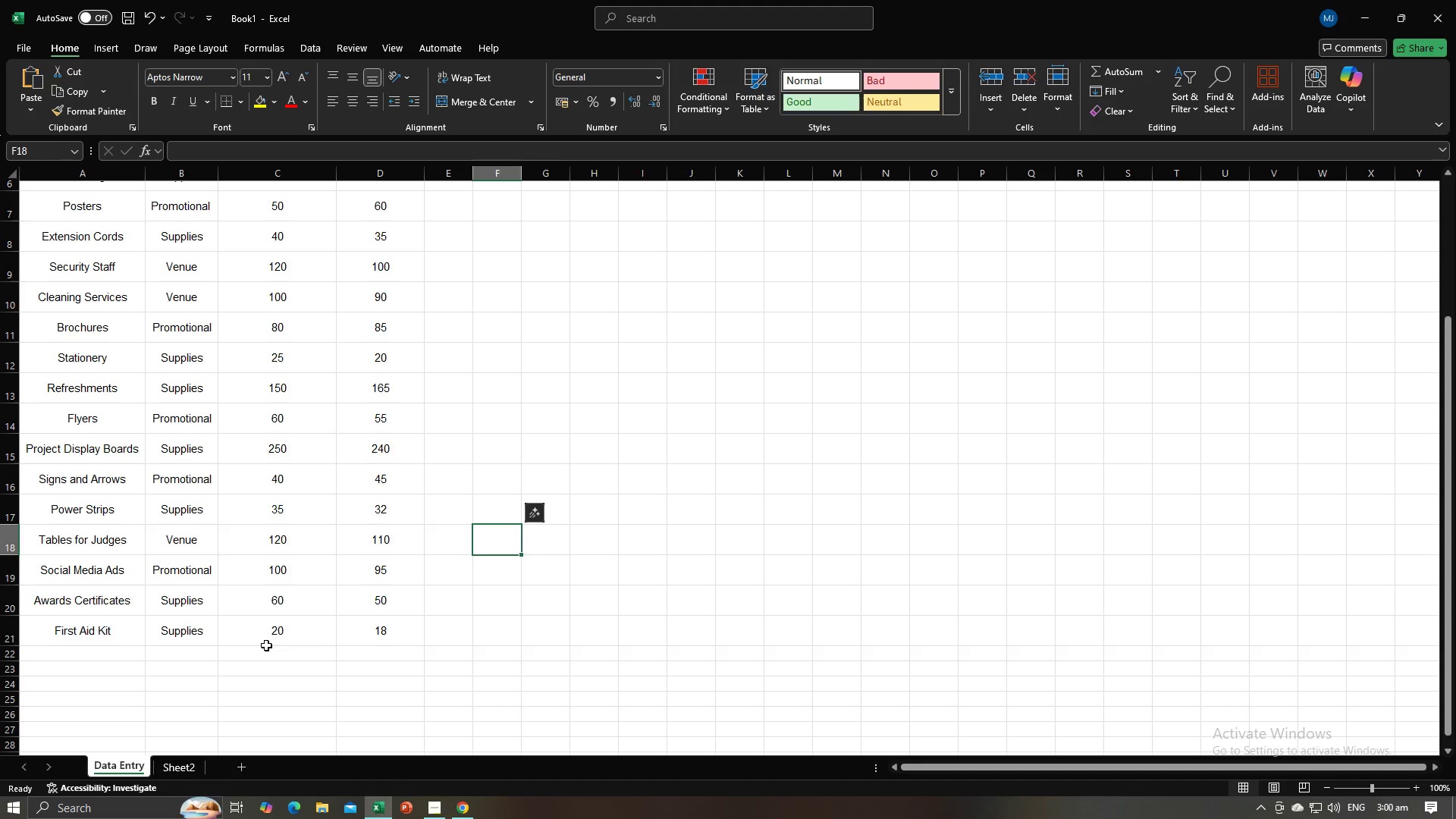 
scroll: coordinate [267, 645], scroll_direction: up, amount: 5.0
 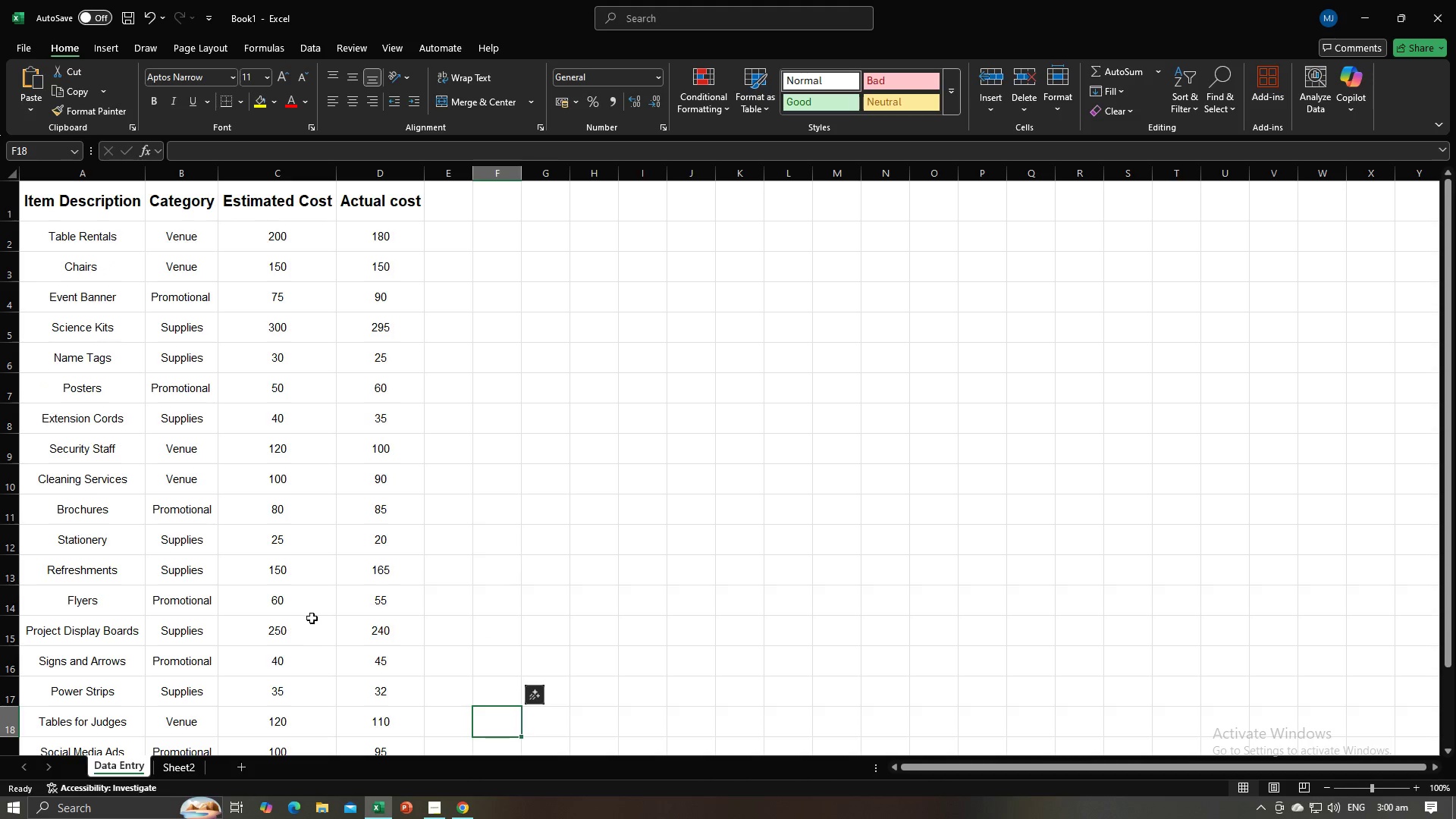 
wait(9.19)
 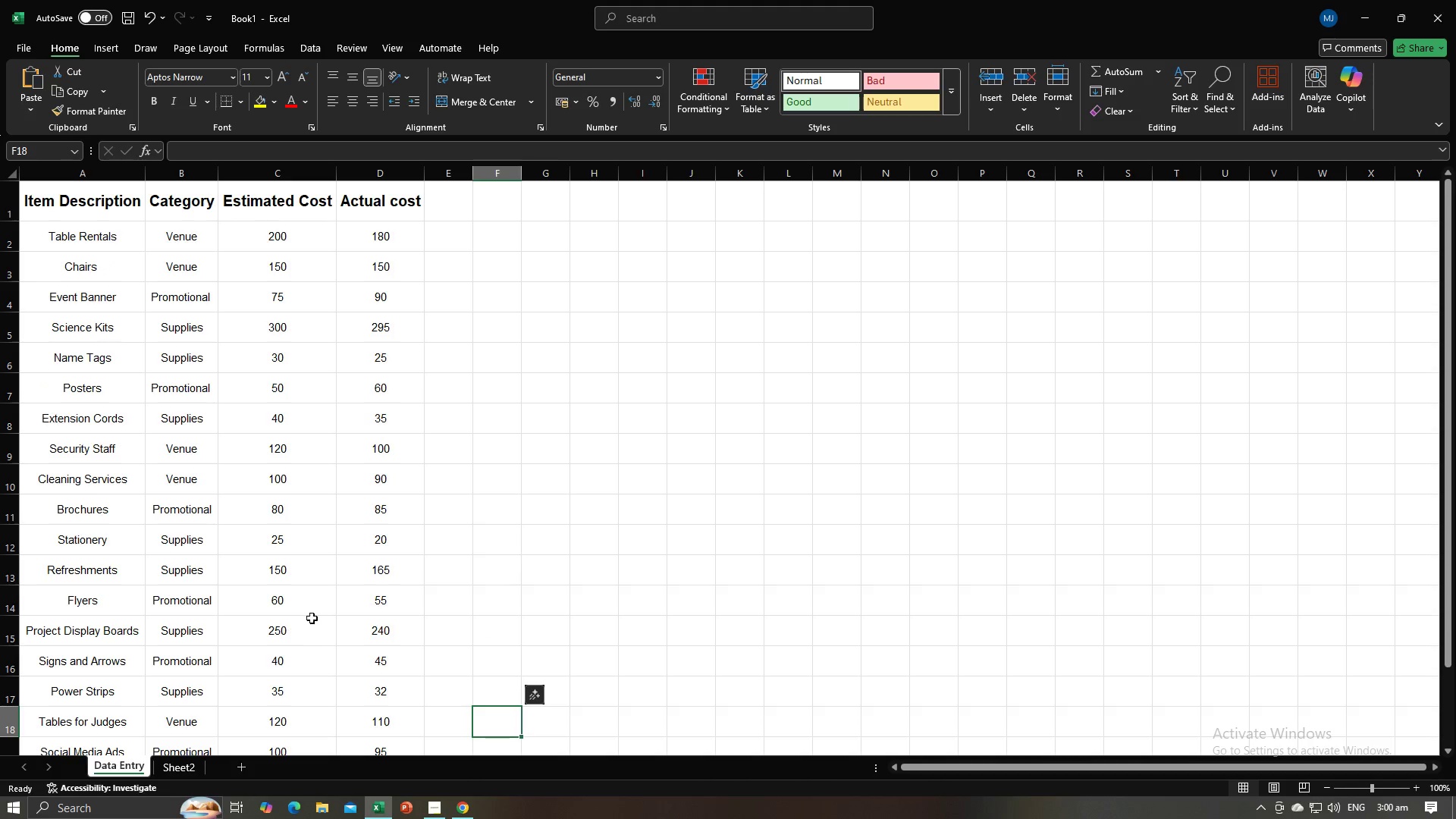 
scroll: coordinate [423, 602], scroll_direction: down, amount: 2.0
 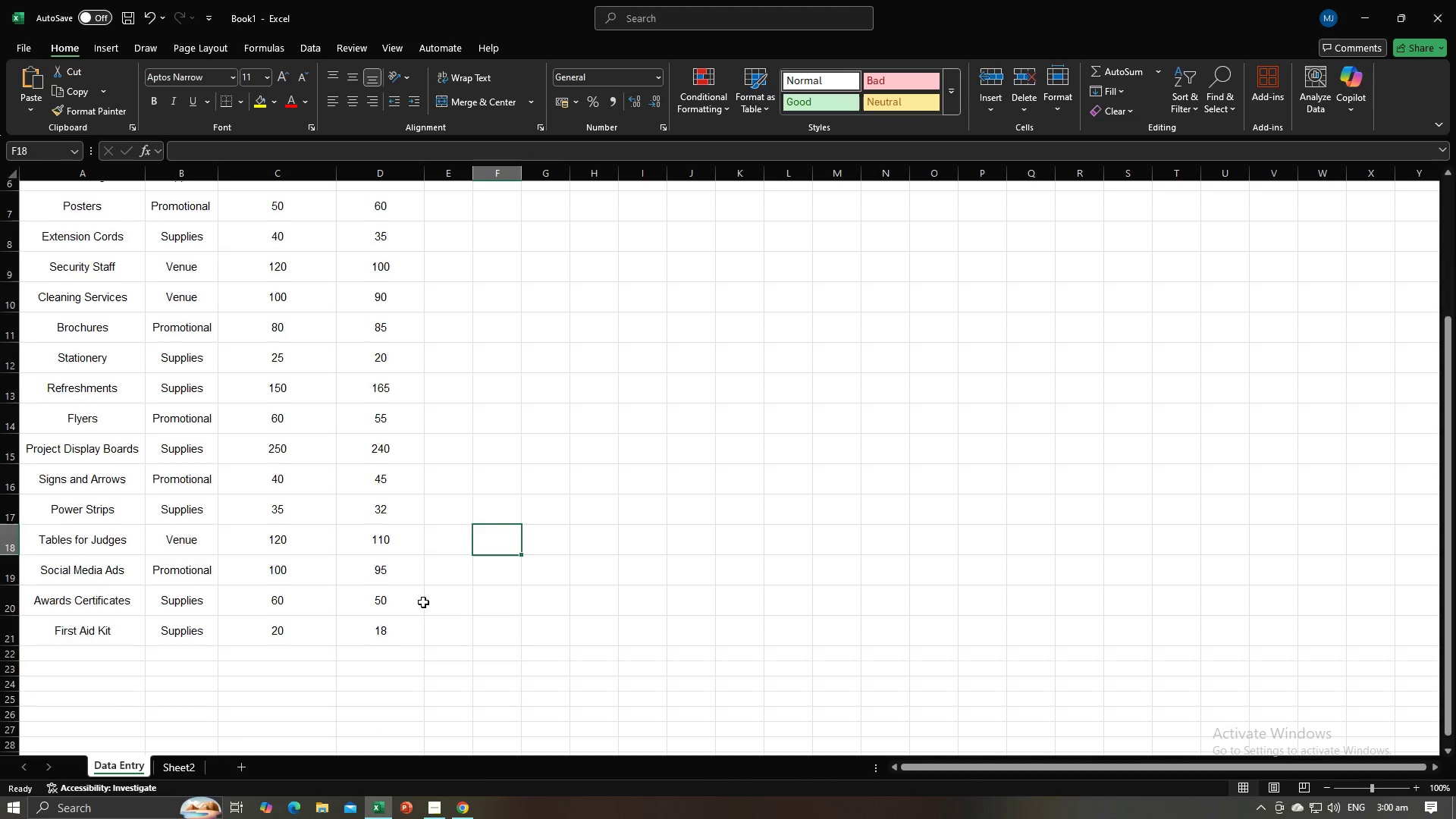 
scroll: coordinate [423, 602], scroll_direction: up, amount: 7.0
 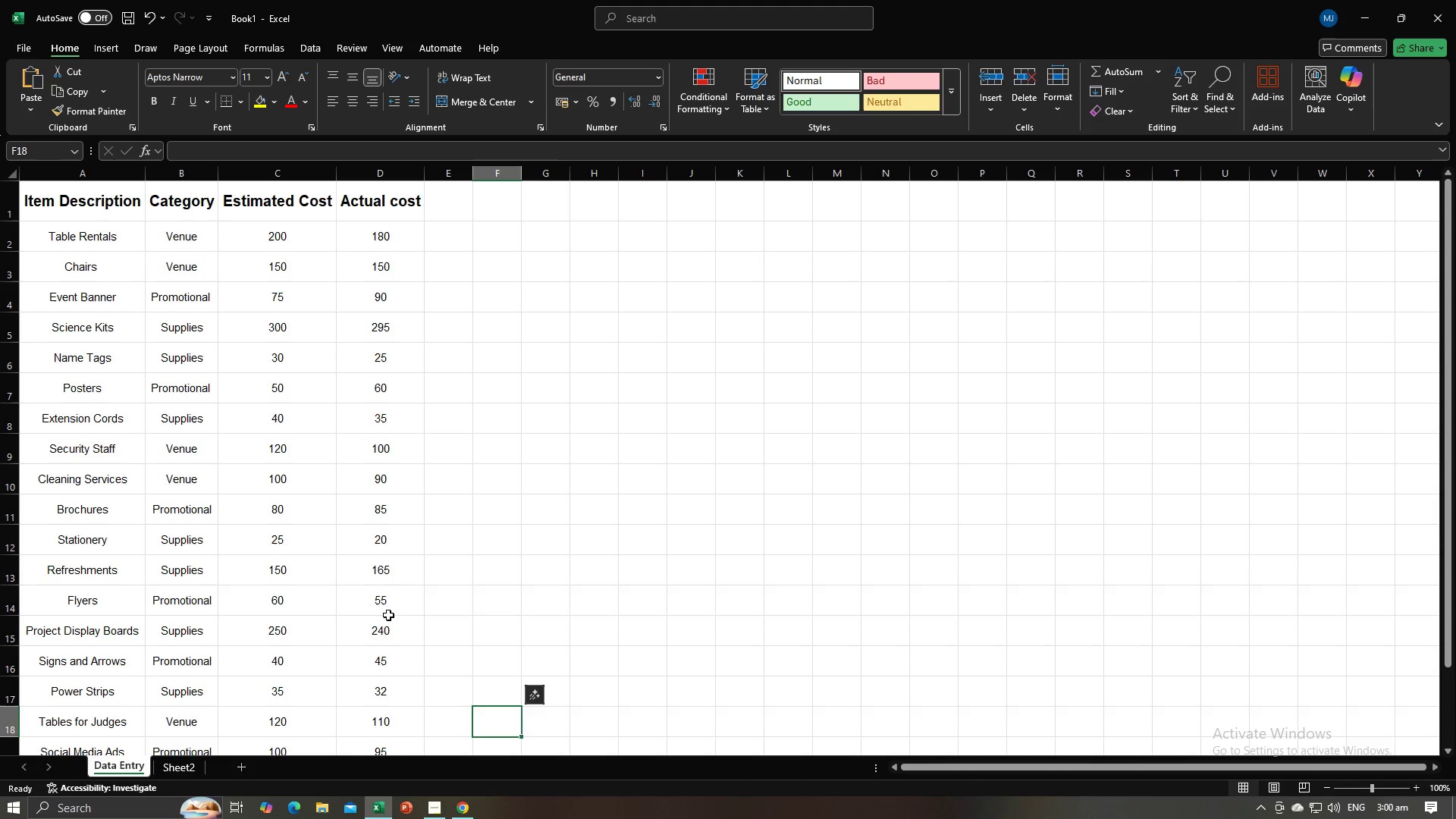 
key(Alt+AltLeft)
 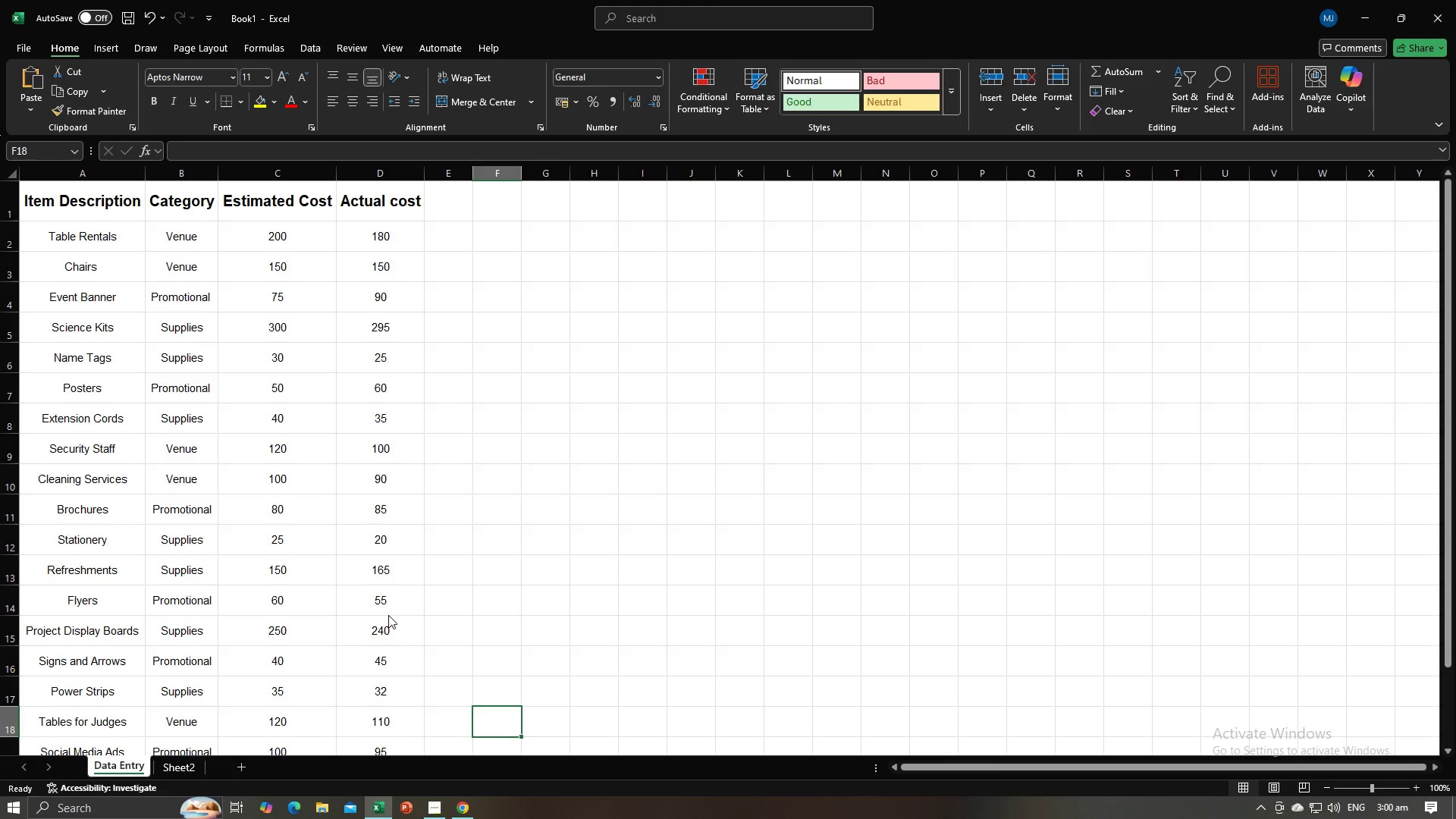 
key(Alt+Tab)
 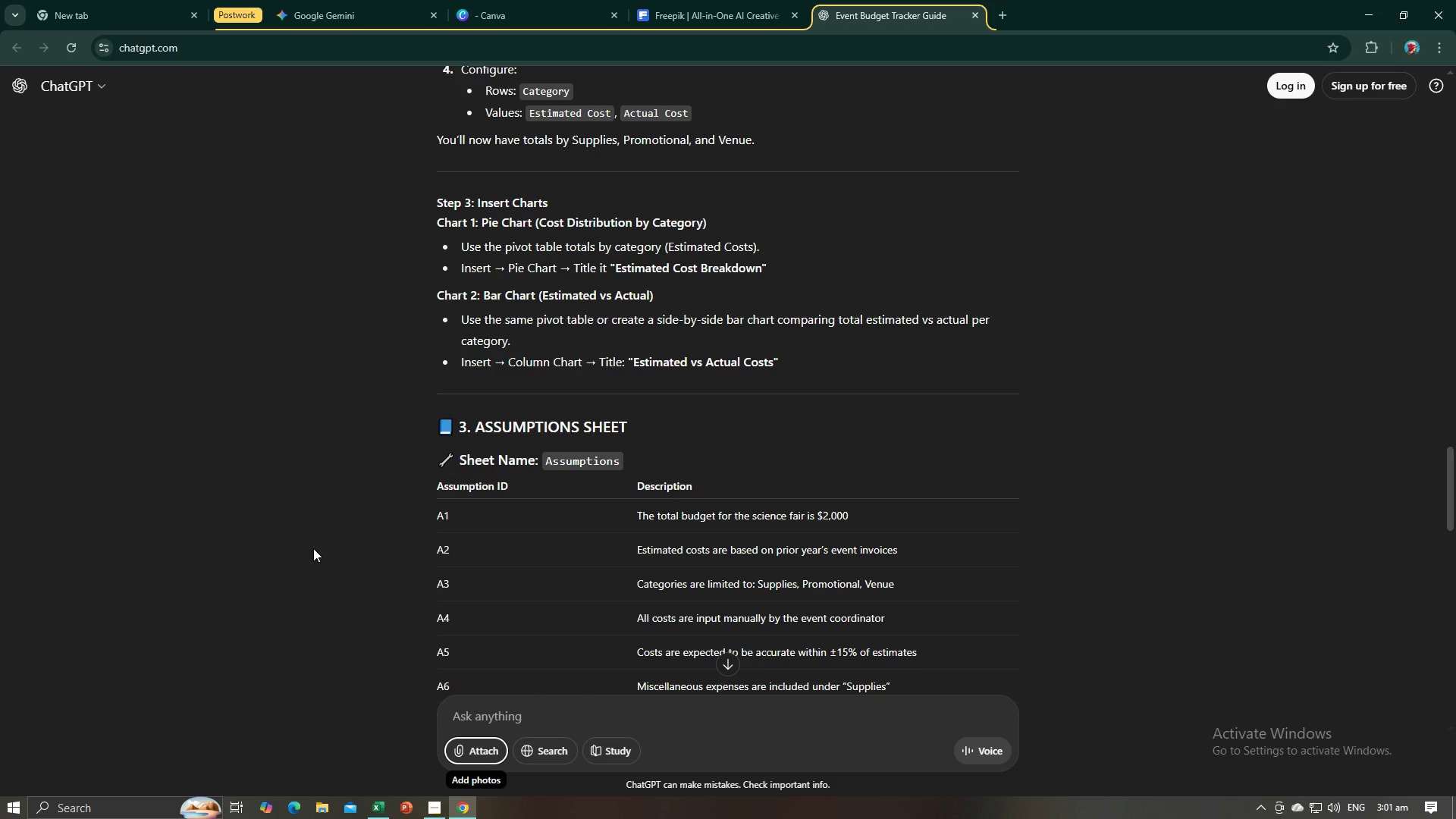 
wait(9.77)
 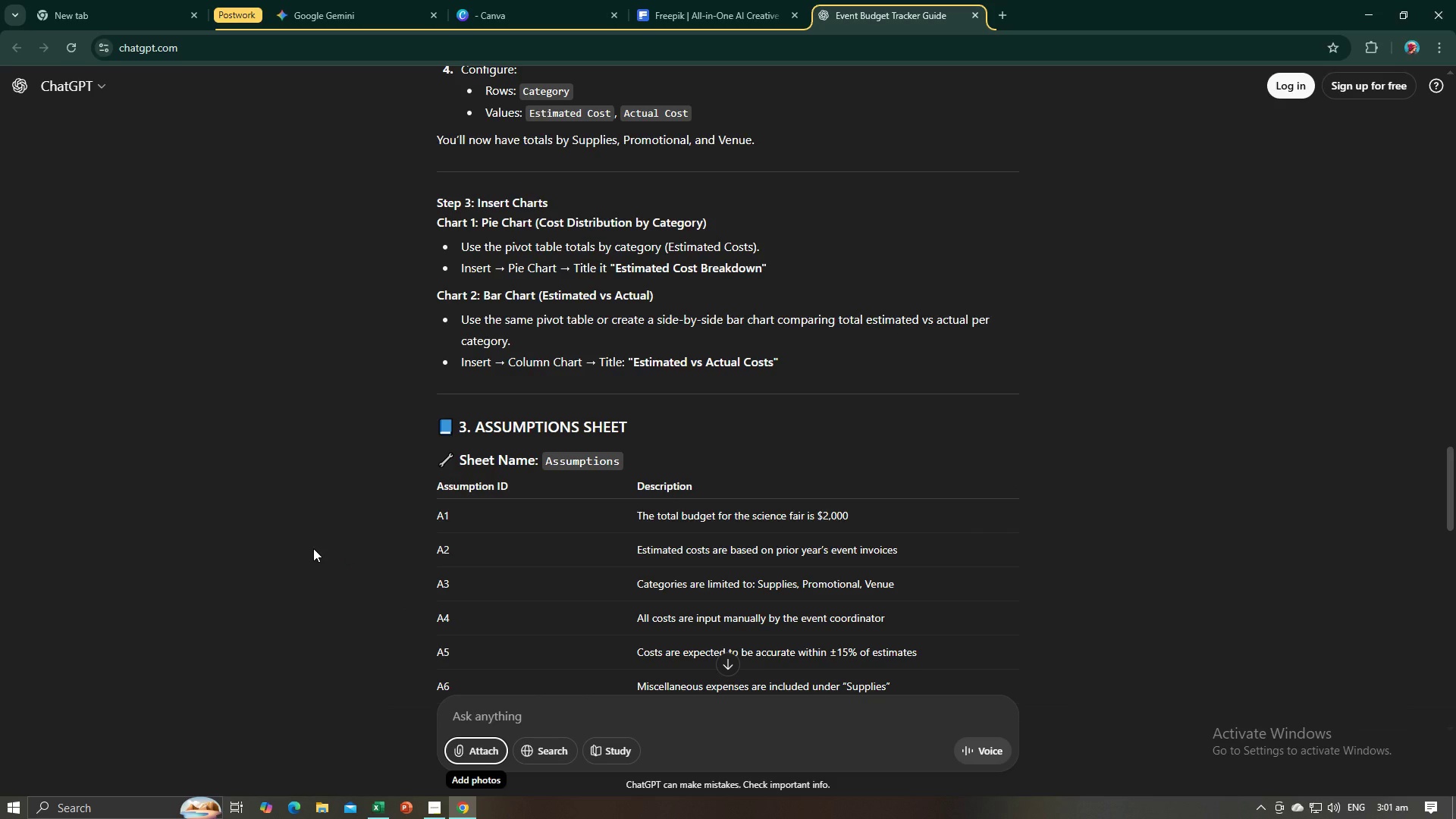 
key(Alt+AltLeft)
 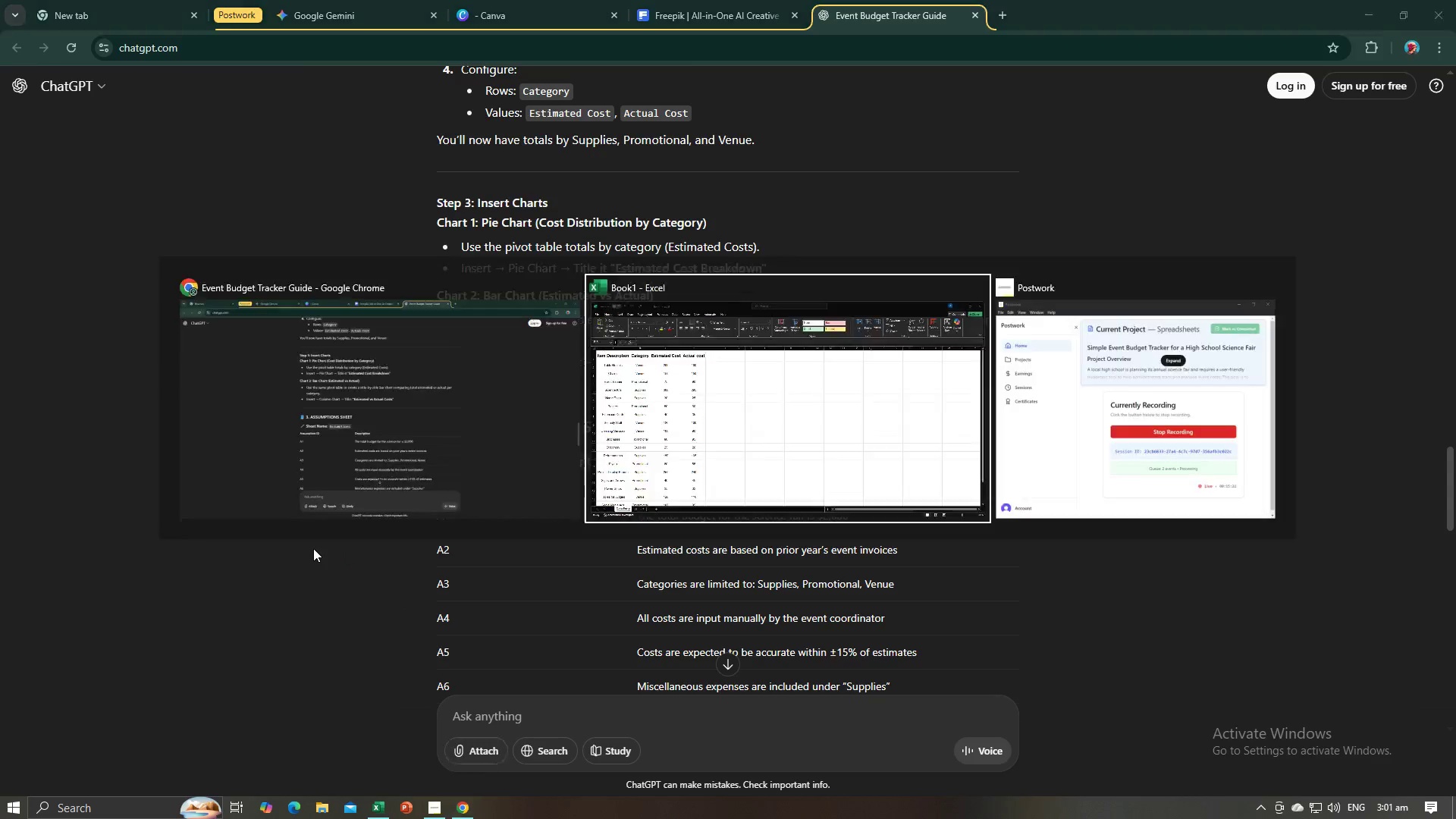 
key(Alt+Tab)
 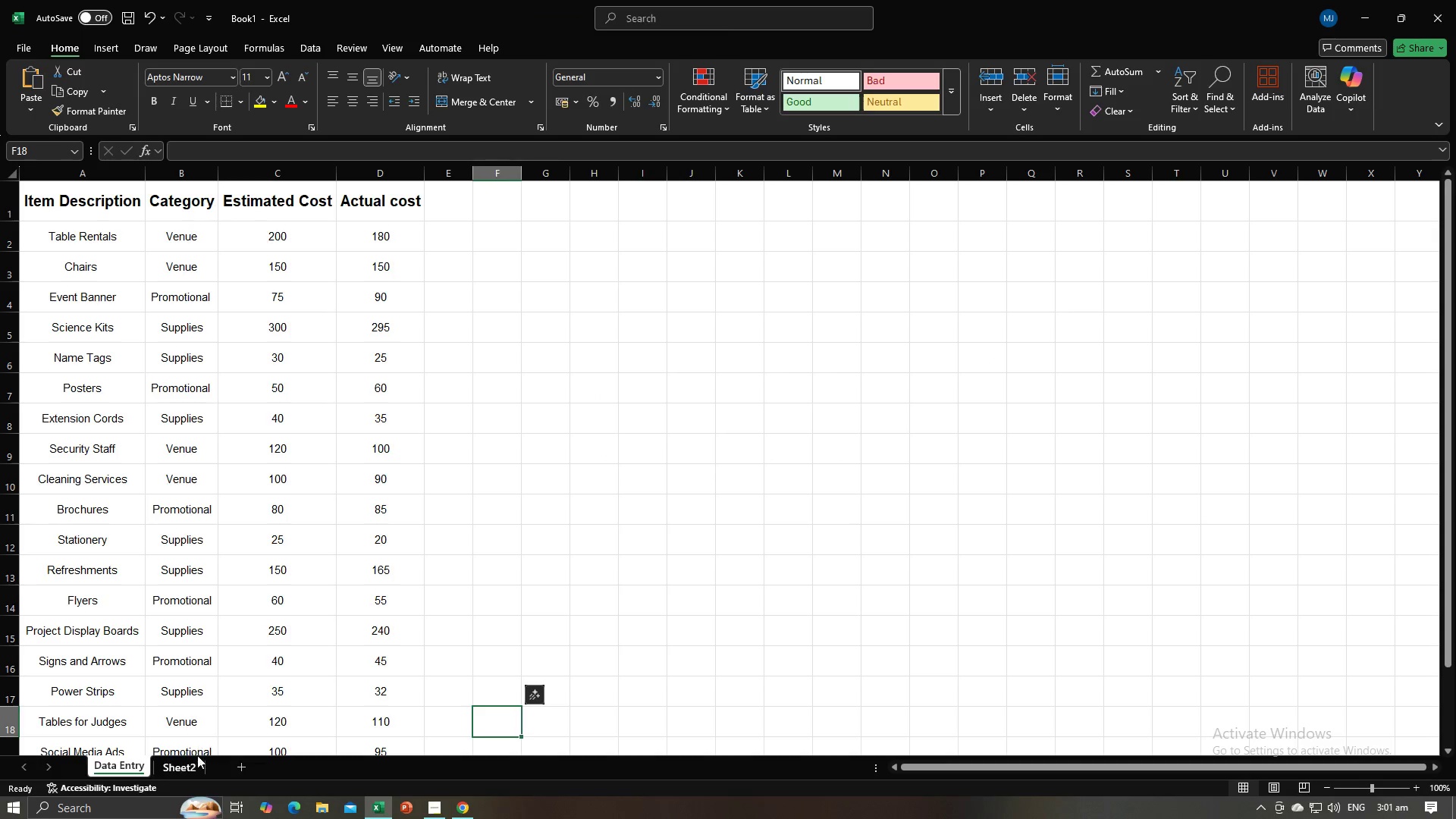 
left_click([193, 761])
 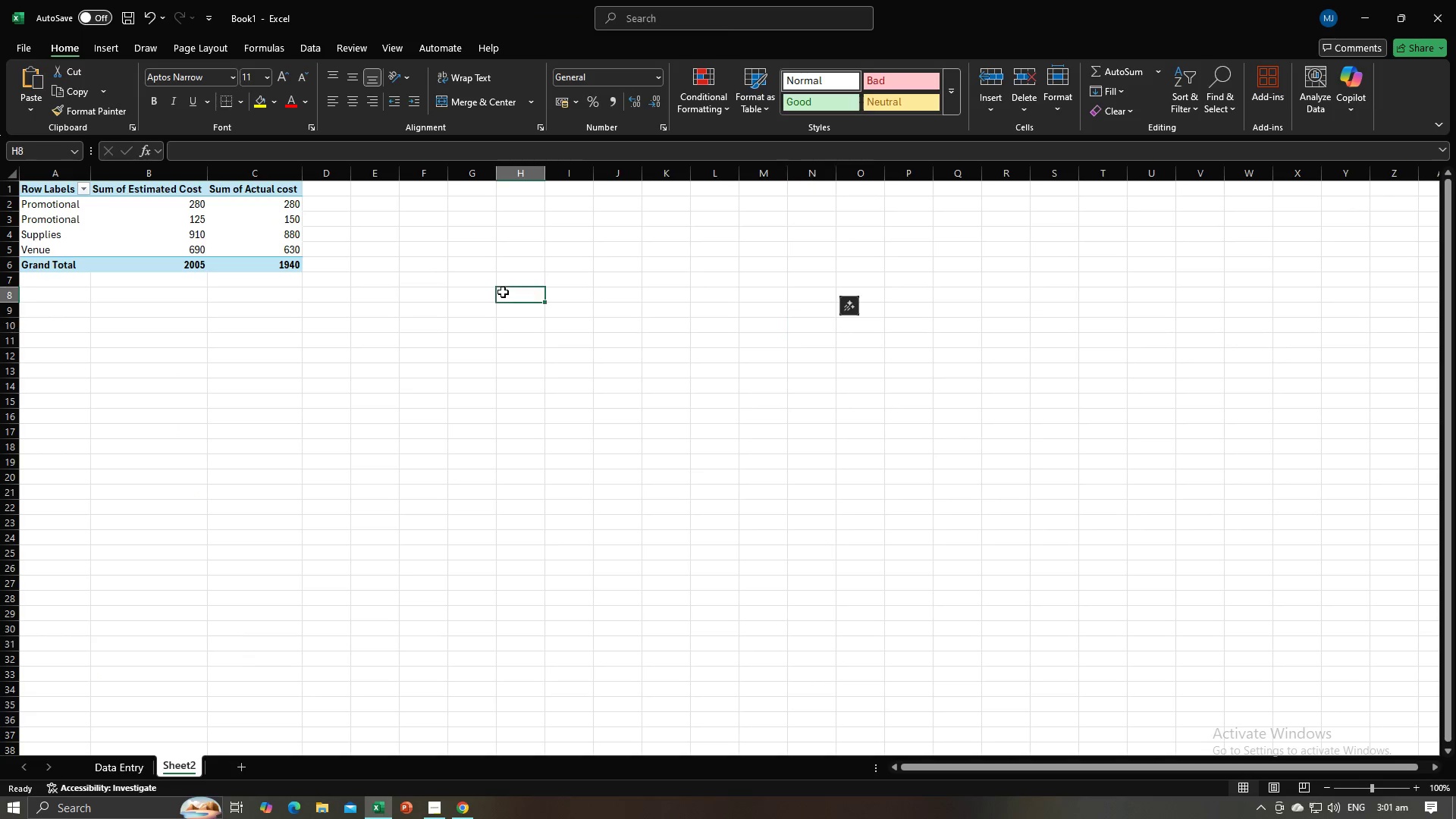 
left_click([503, 292])
 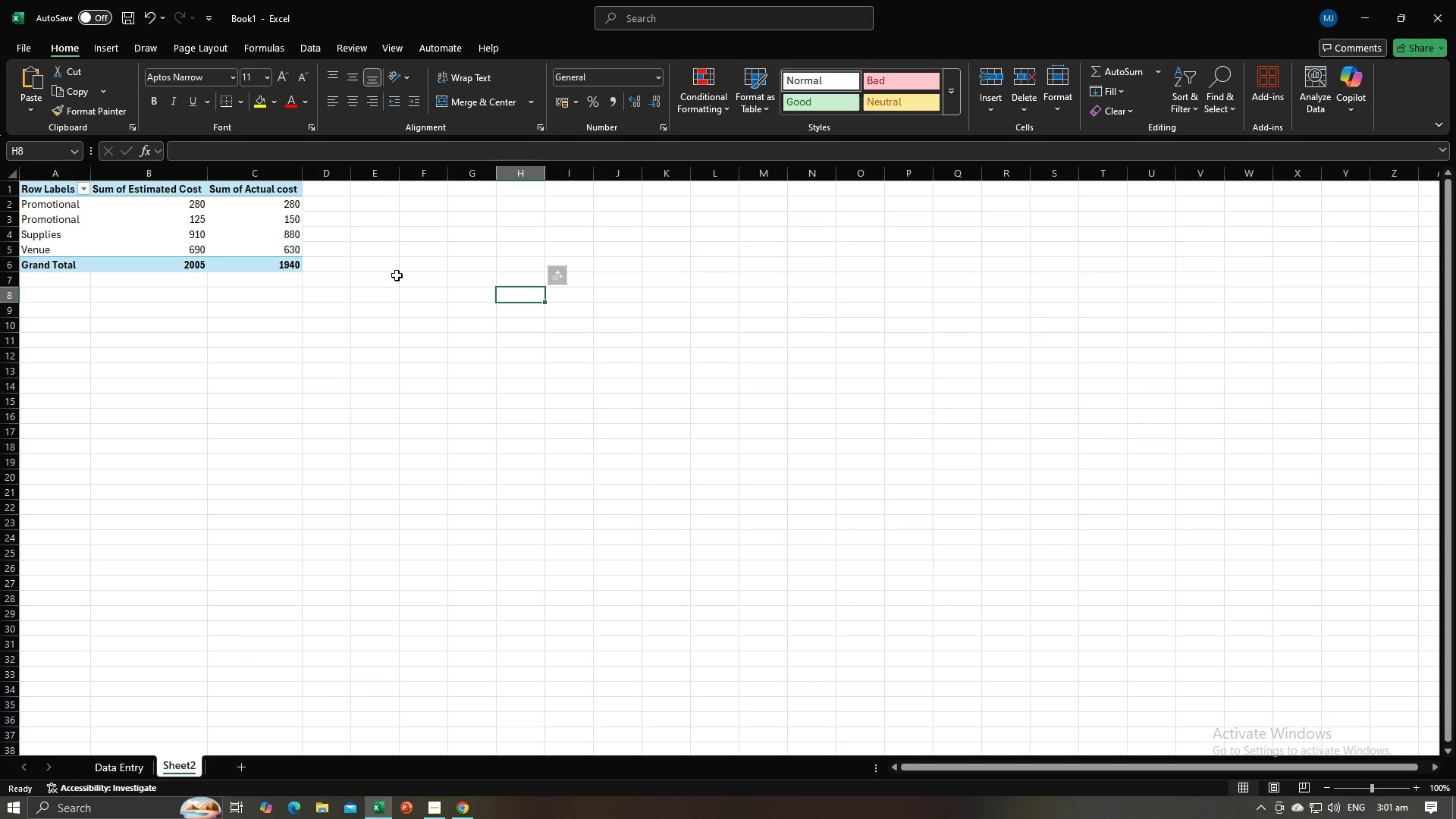 
left_click([397, 275])
 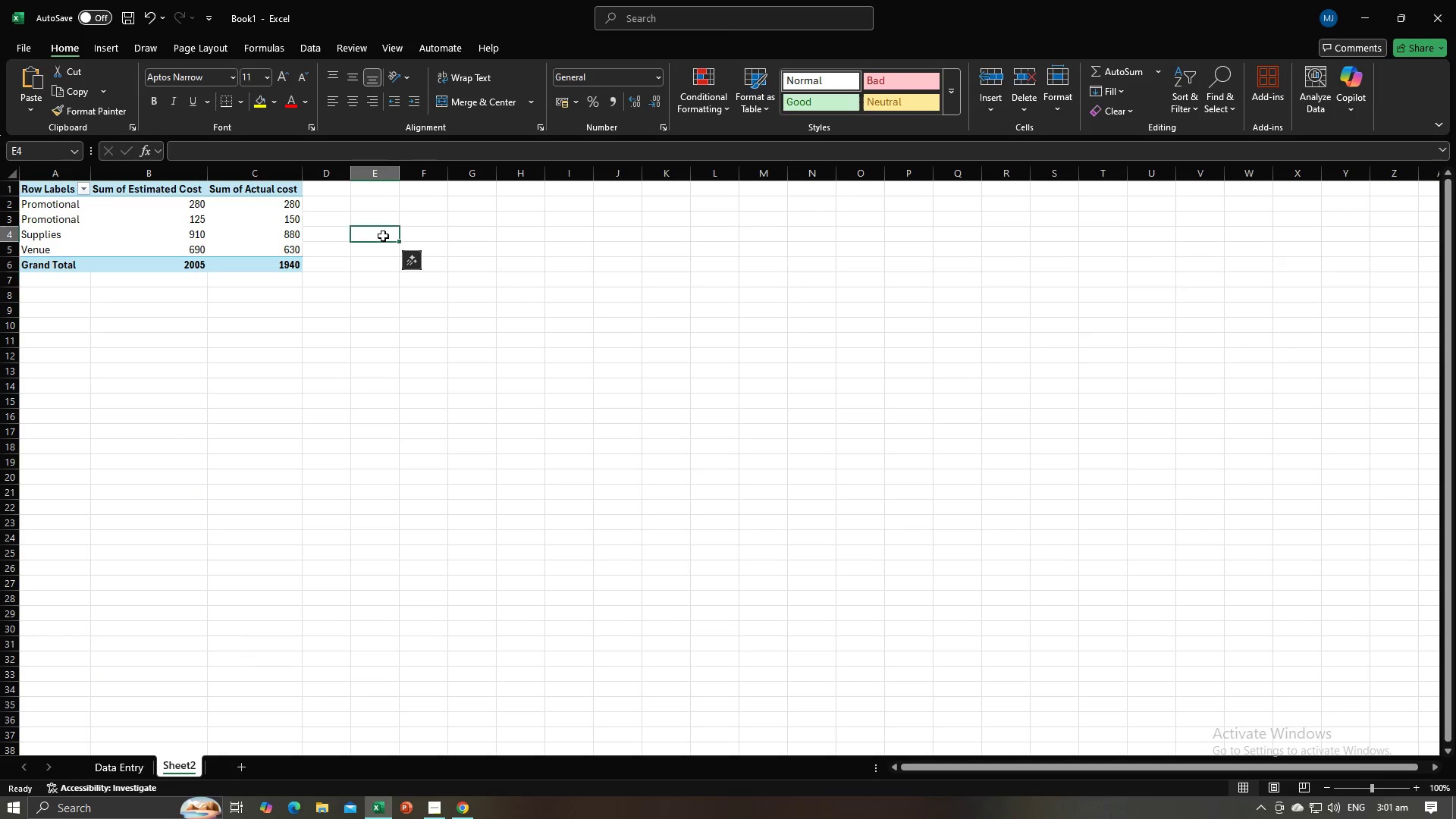 
double_click([383, 236])
 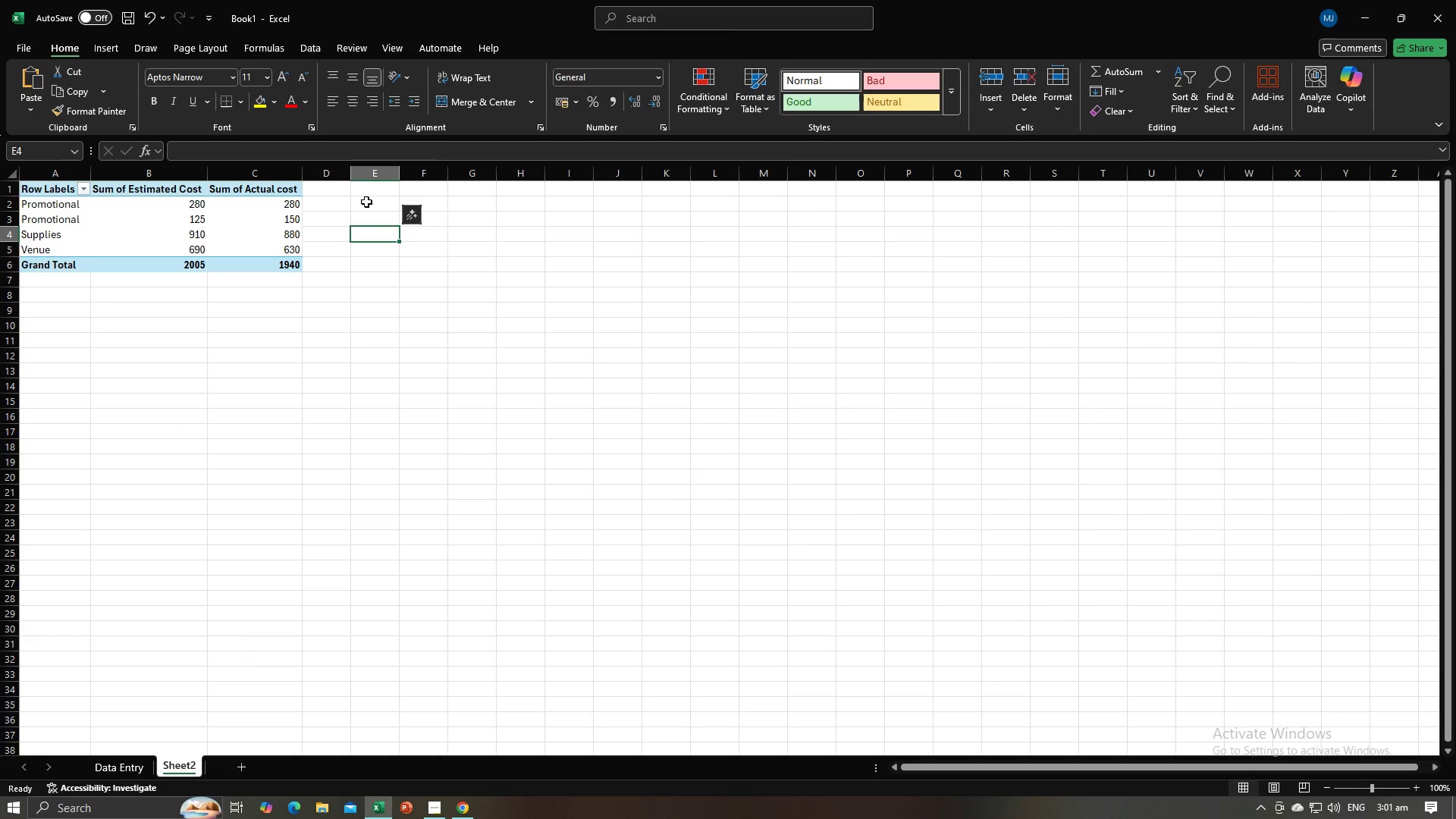 
left_click([366, 202])
 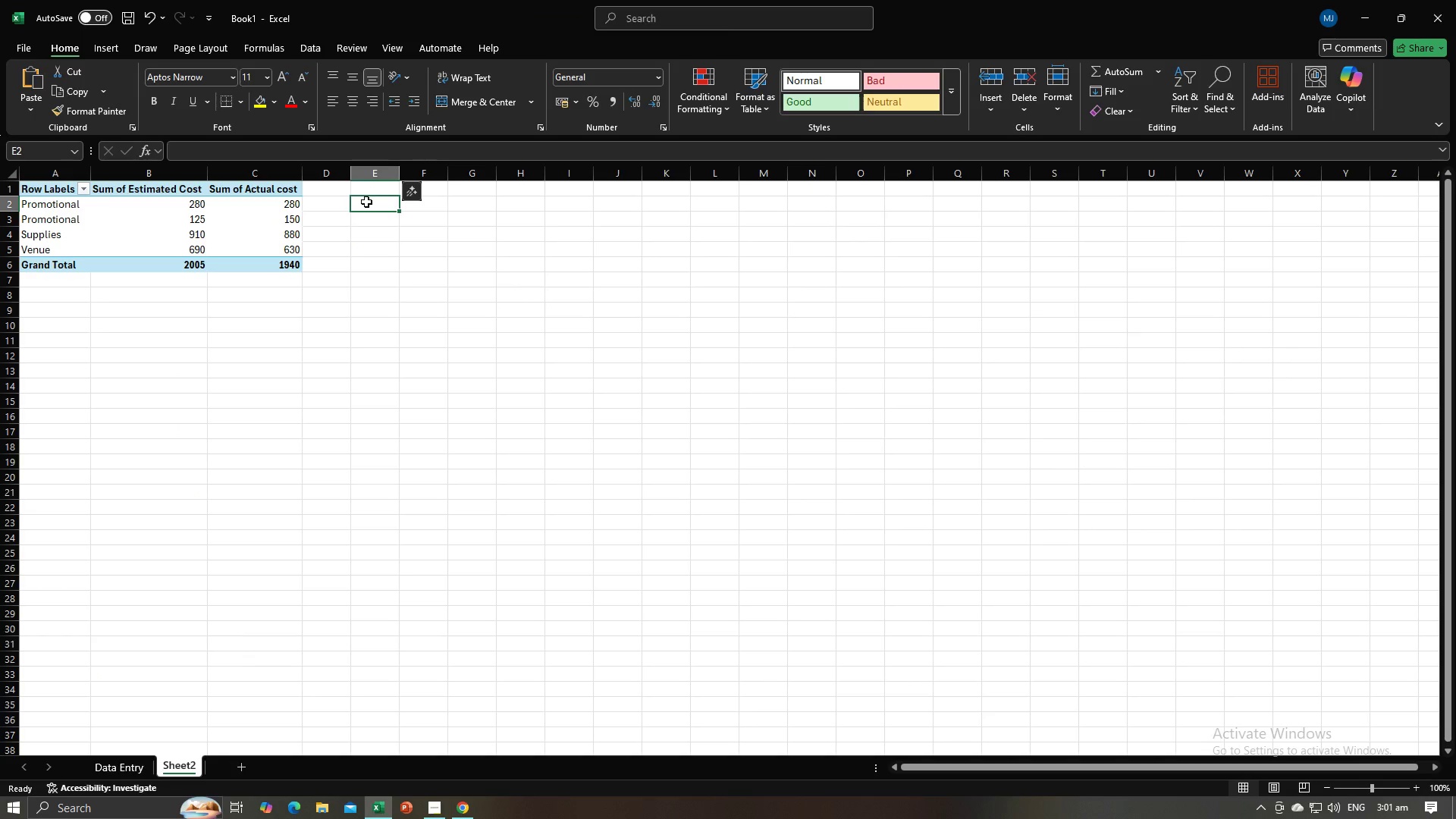 
key(Alt+AltLeft)
 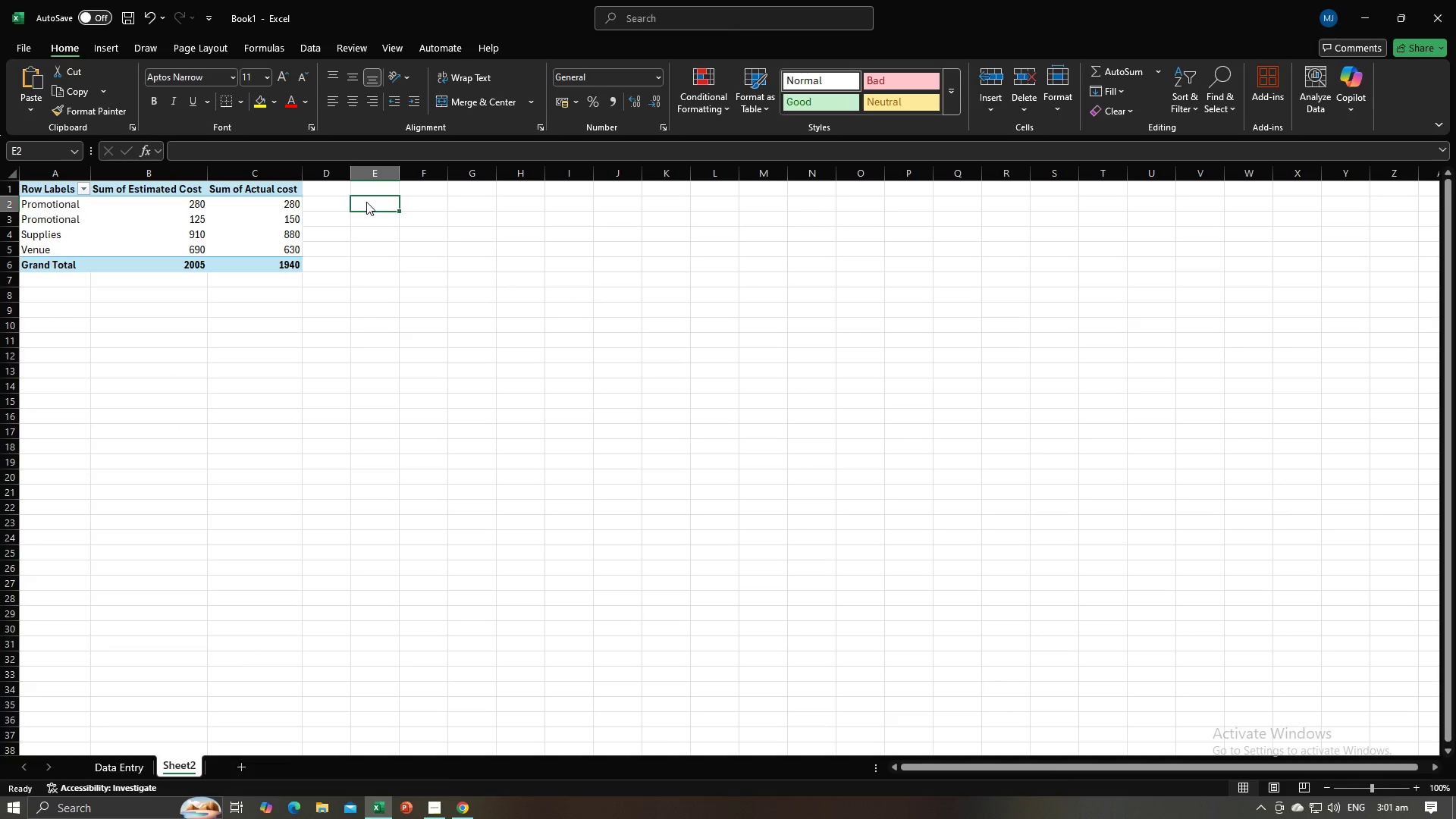 
key(Alt+Tab)
 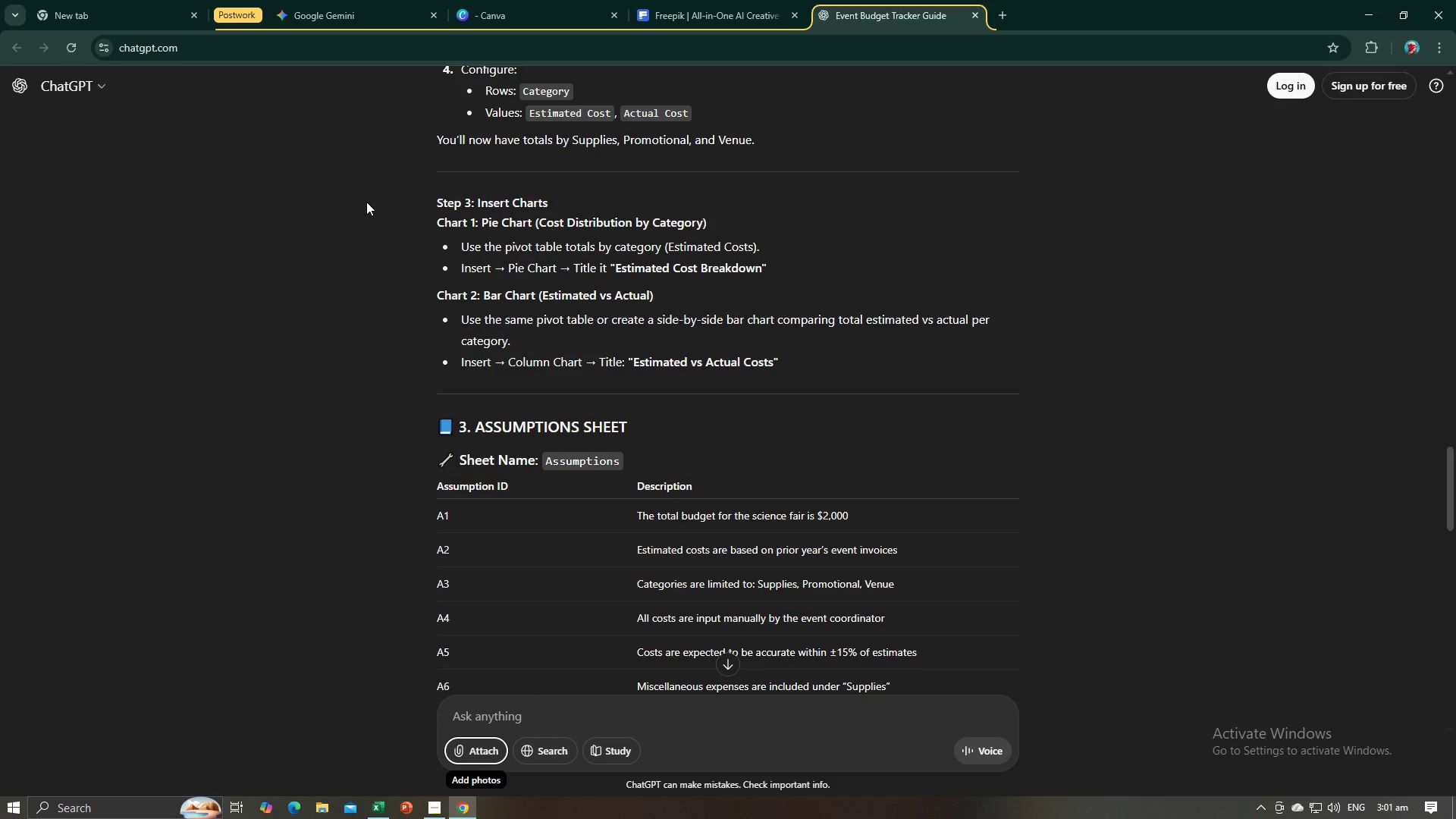 
scroll: coordinate [366, 202], scroll_direction: up, amount: 6.0
 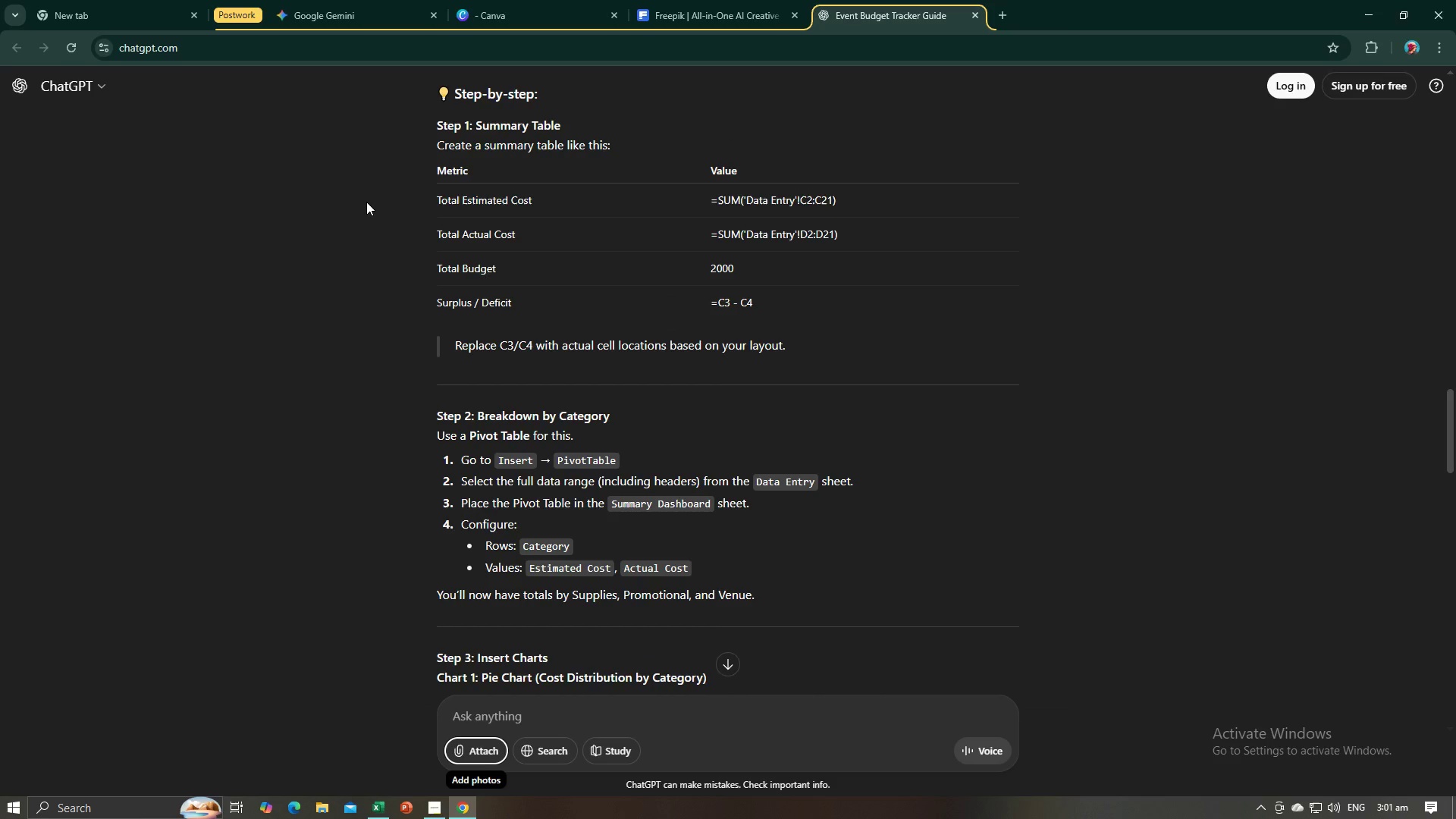 
key(Alt+AltLeft)
 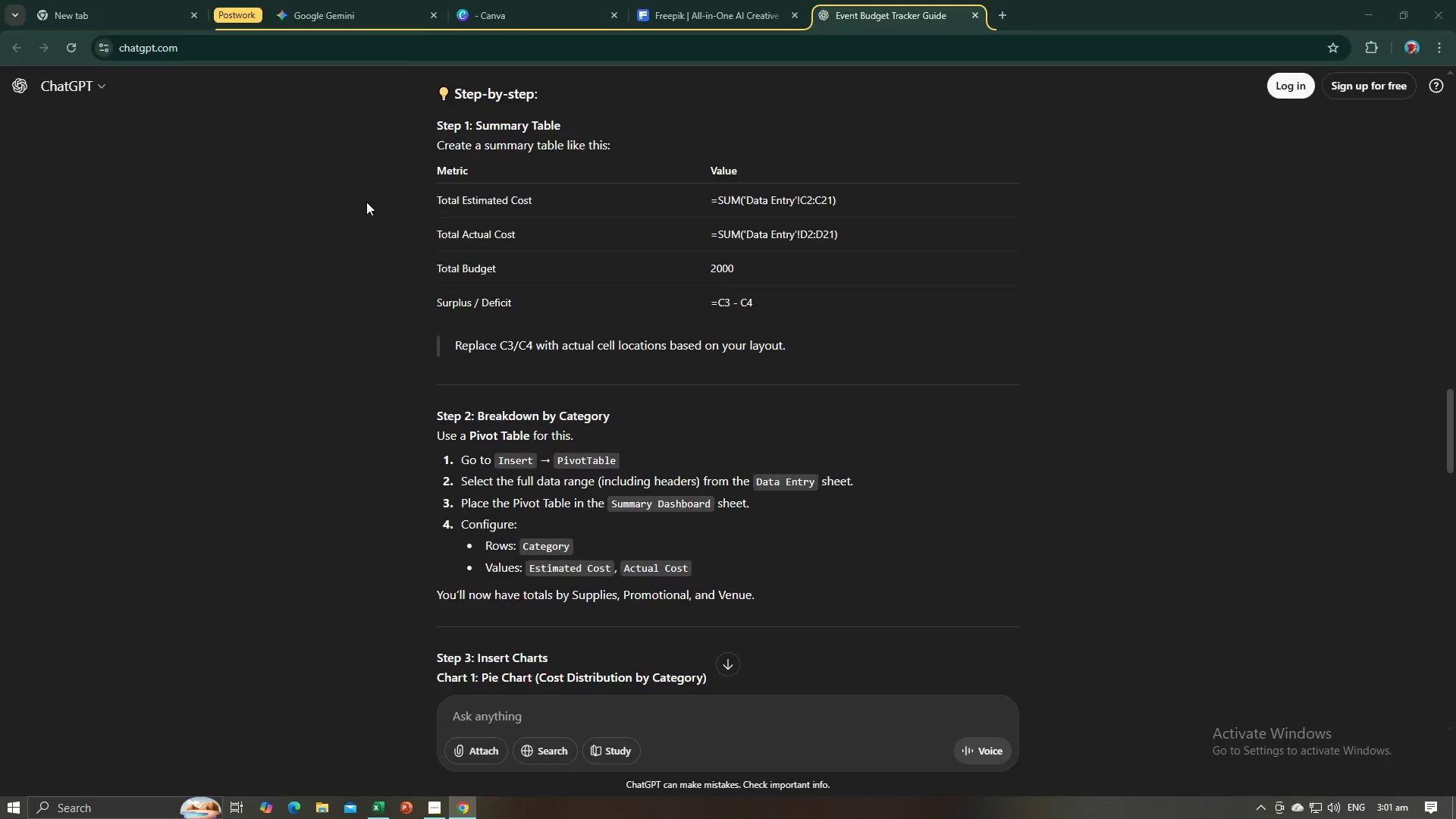 
key(Alt+Tab)
 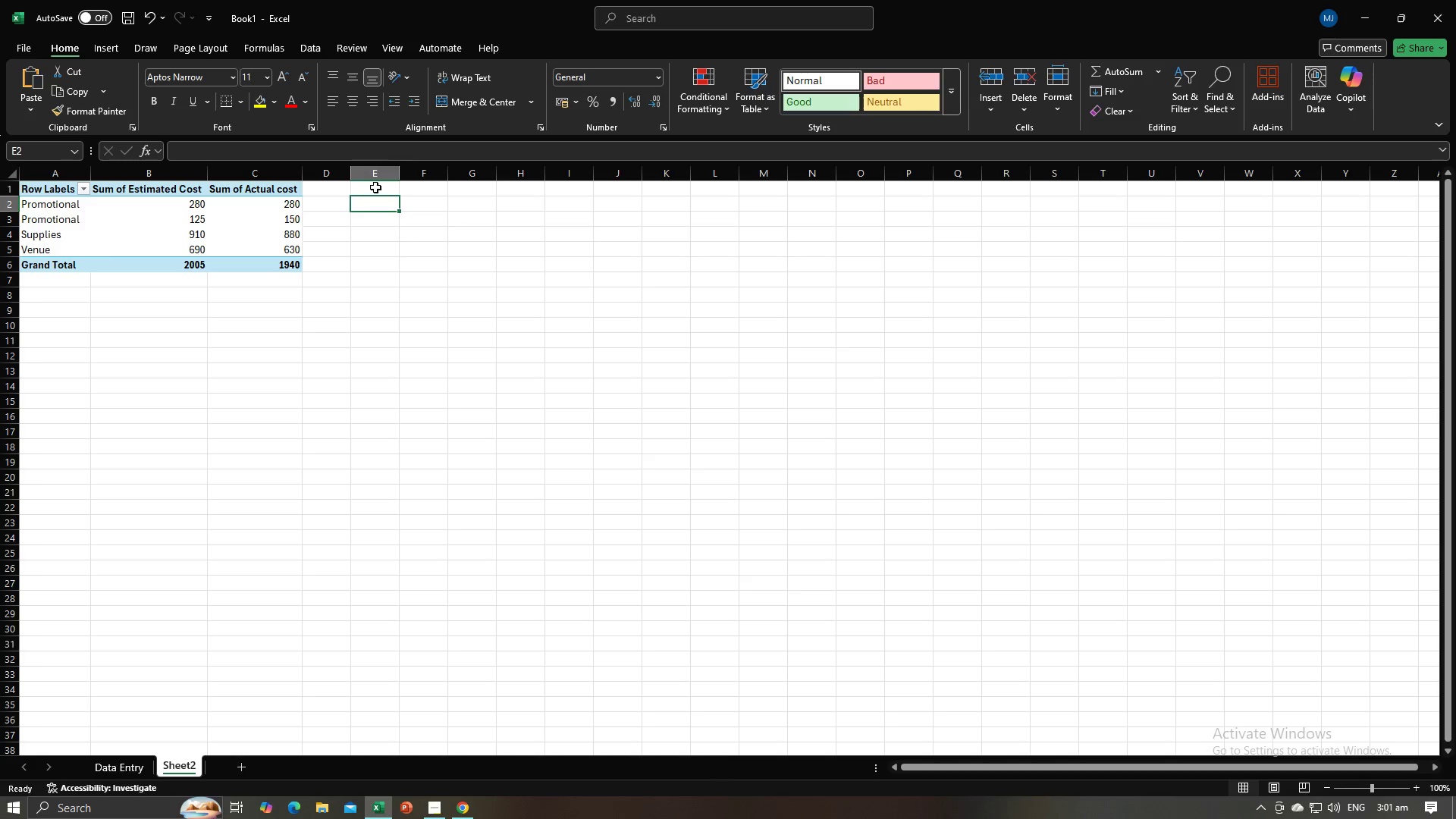 
left_click([375, 187])